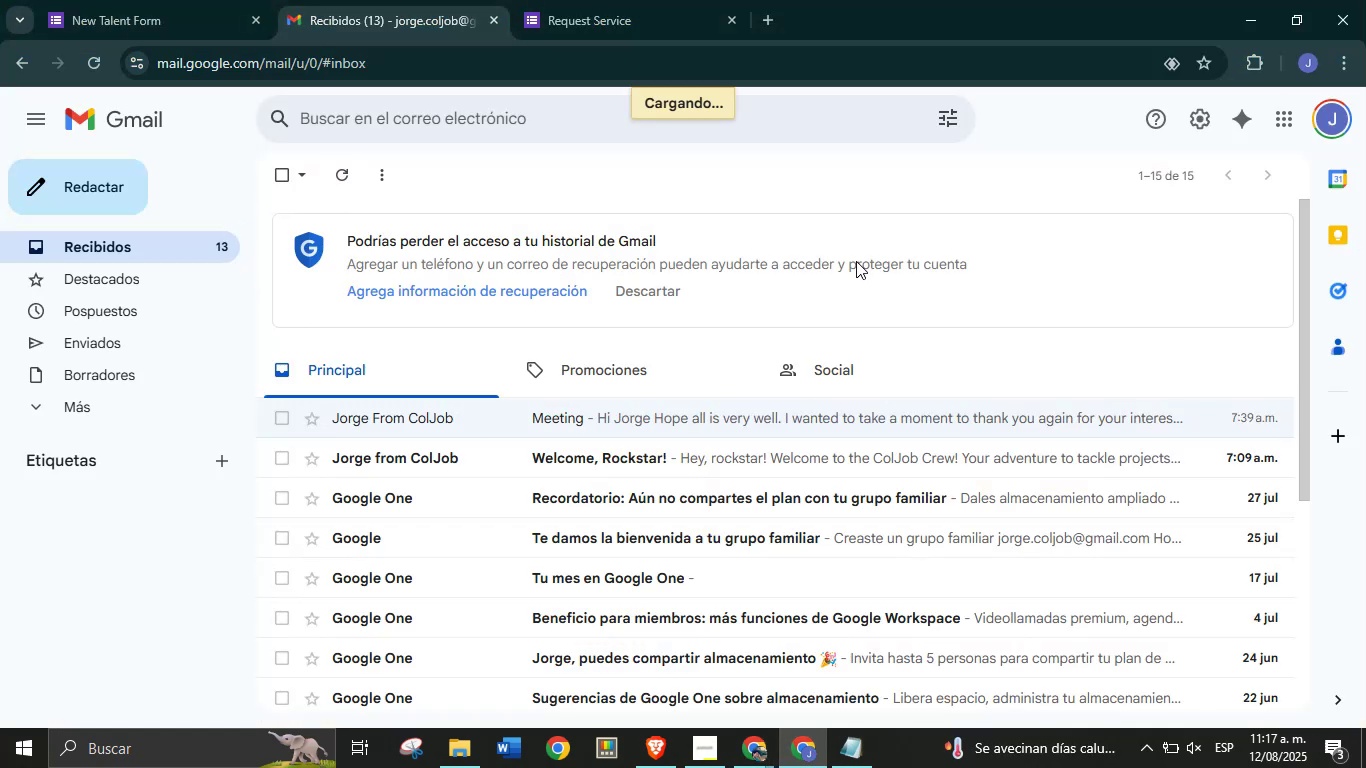 
left_click([1334, 122])
 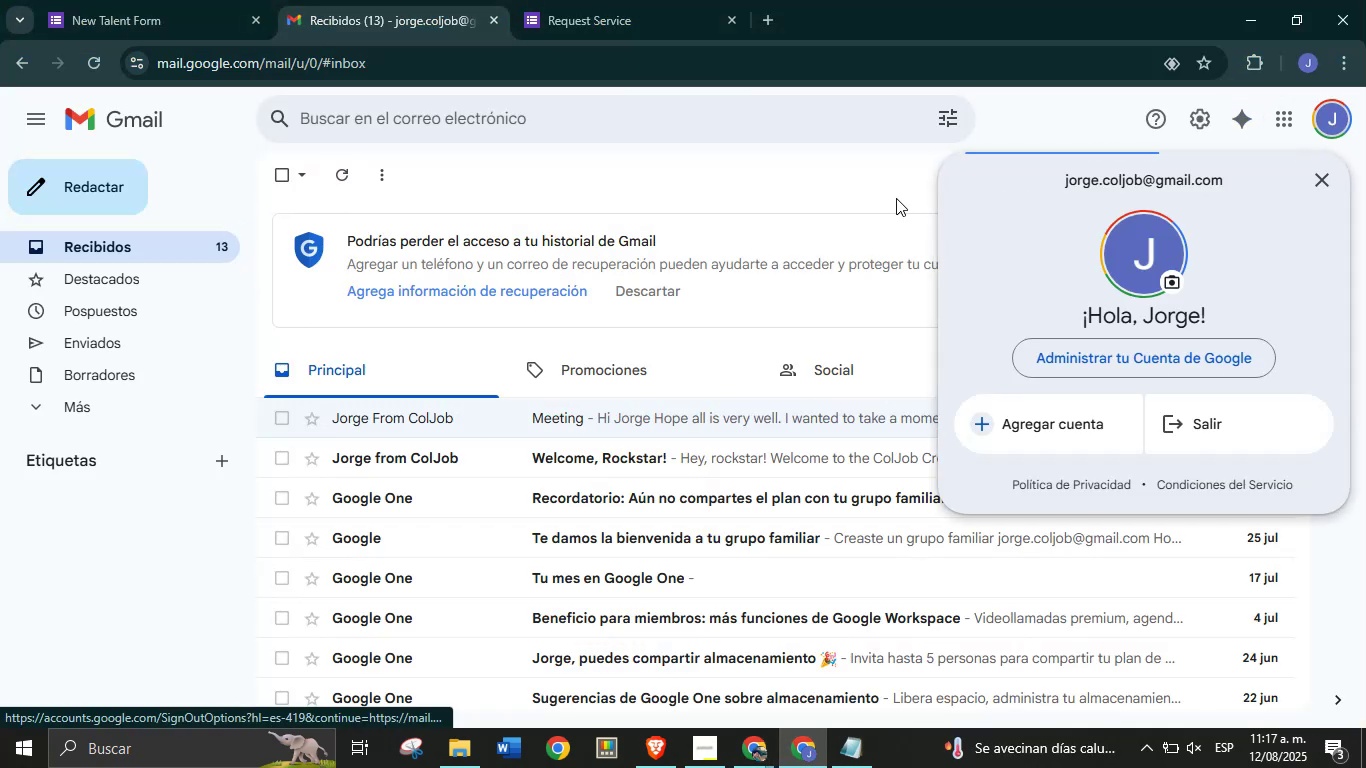 
left_click([885, 184])
 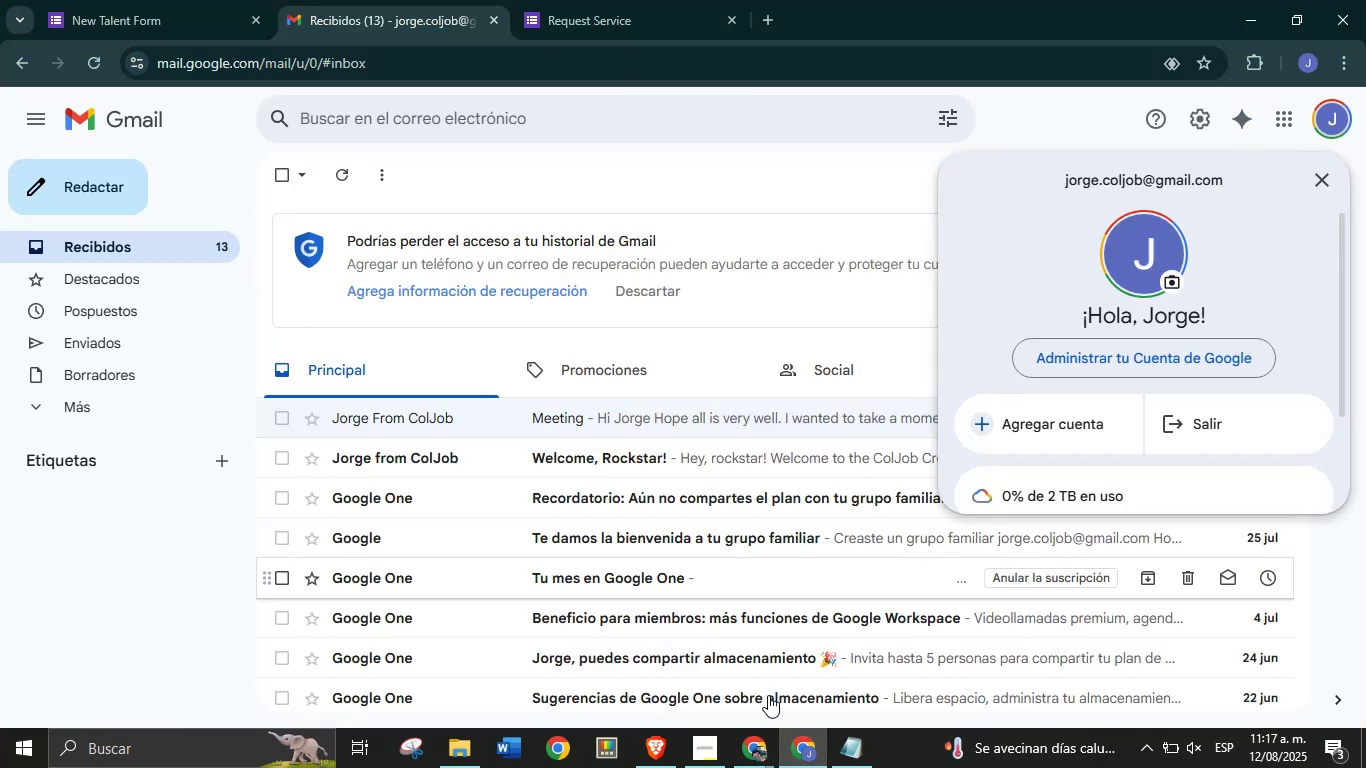 
left_click([755, 748])
 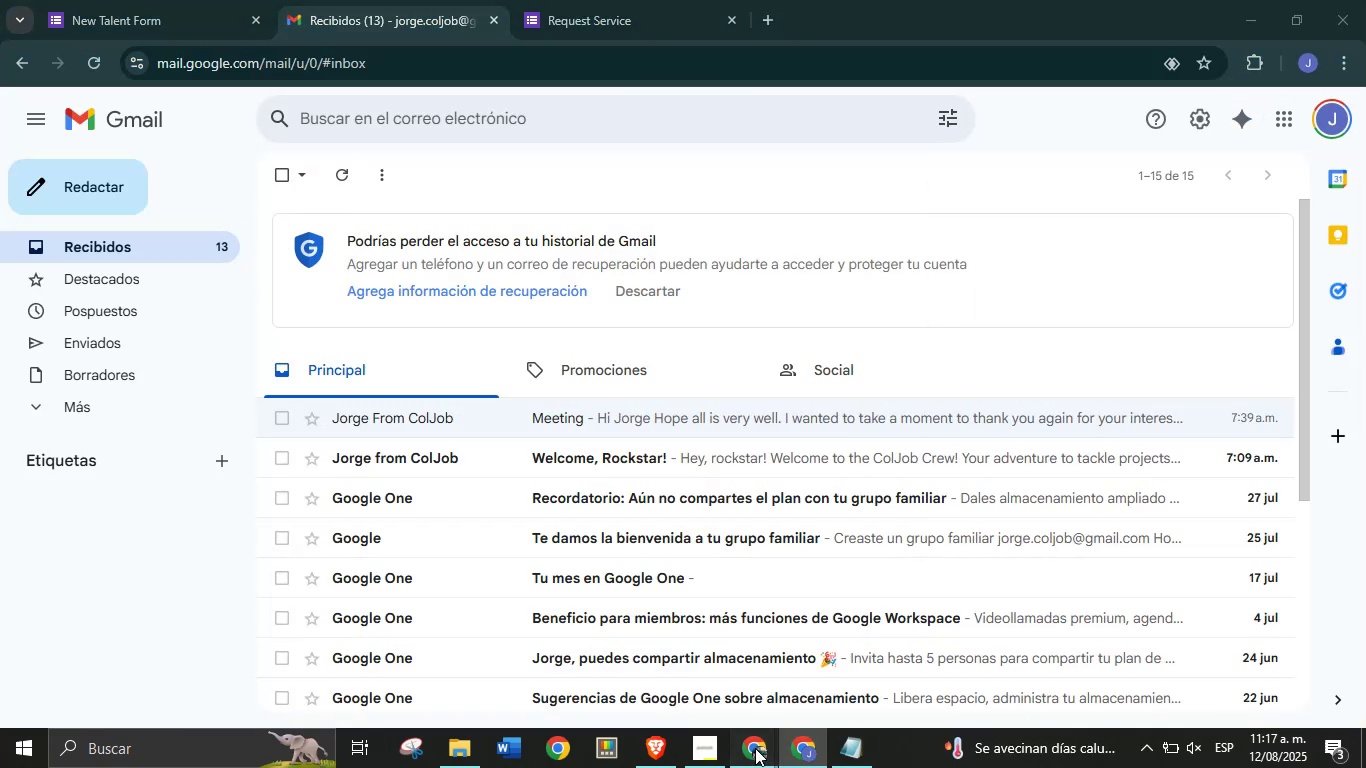 
left_click([692, 632])
 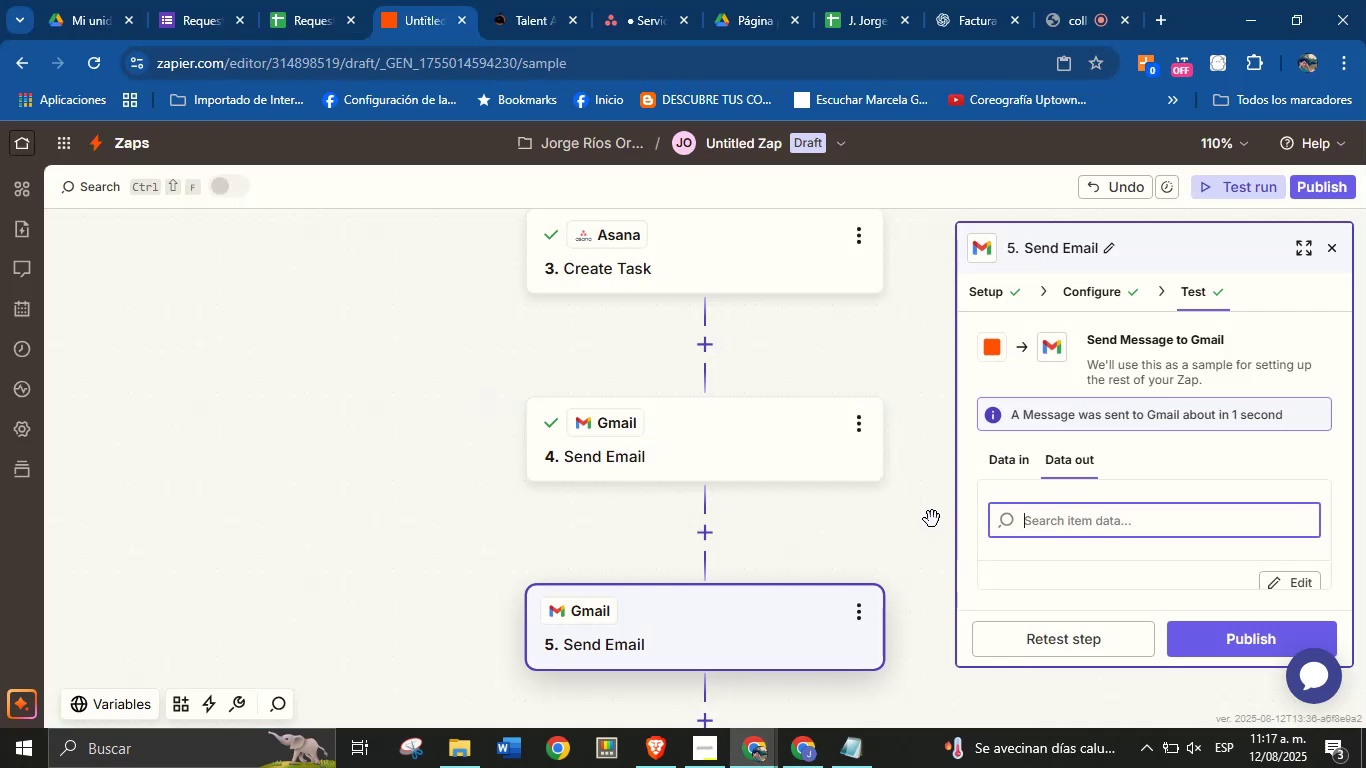 
left_click([930, 530])
 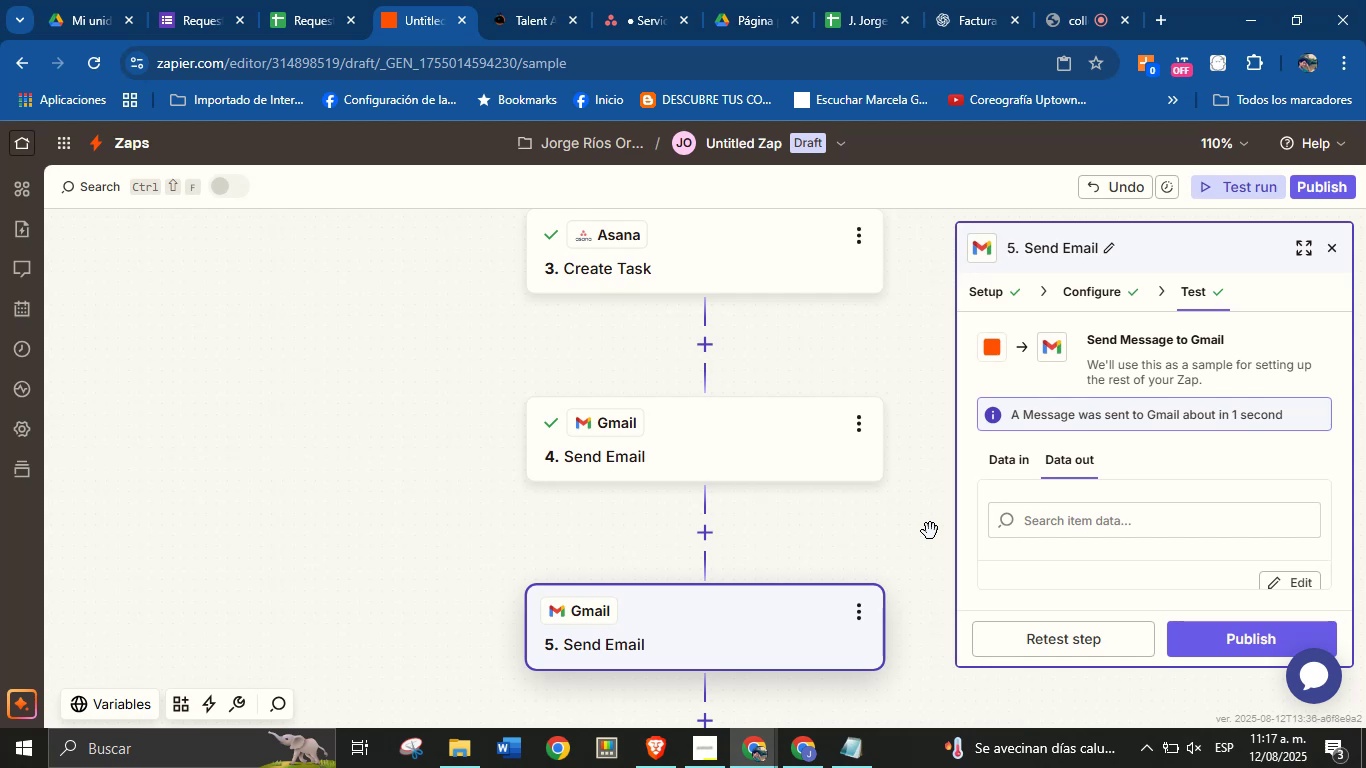 
wait(11.22)
 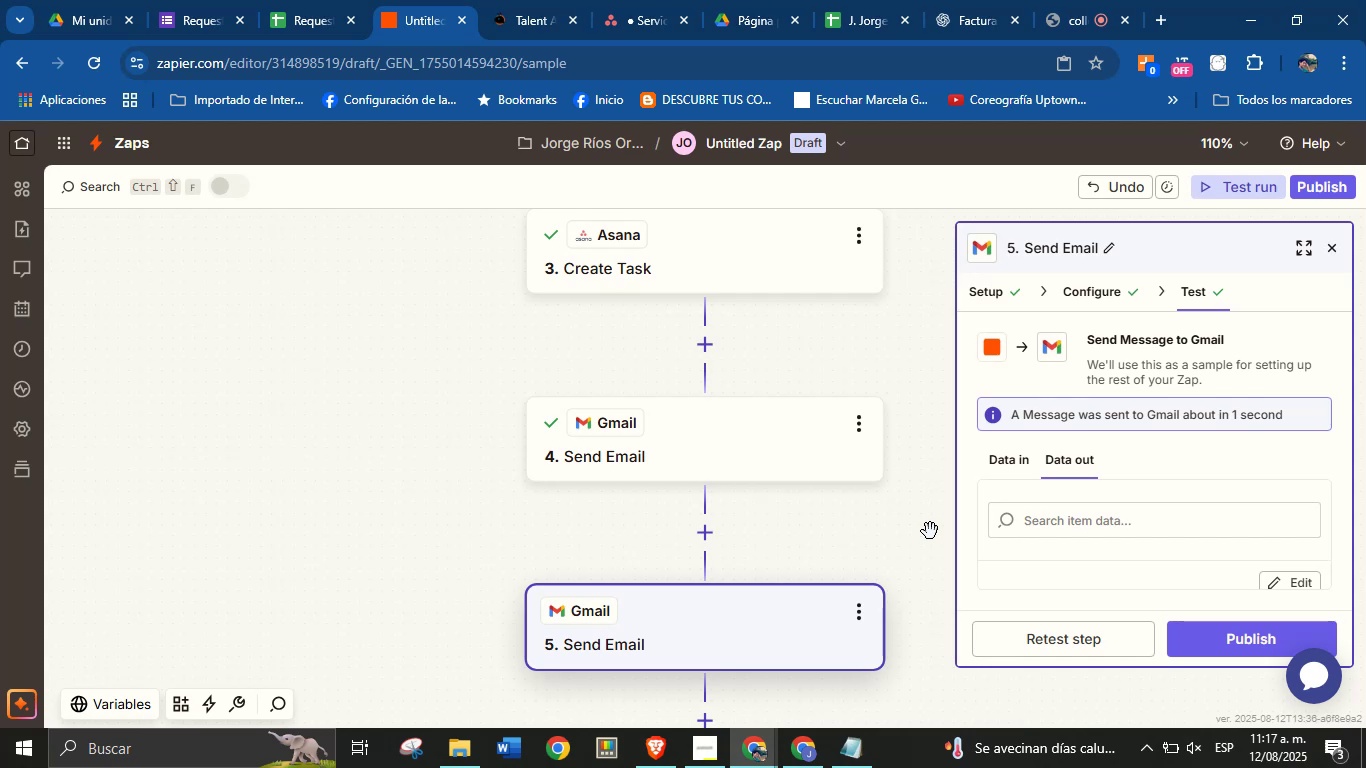 
scroll: coordinate [863, 526], scroll_direction: none, amount: 0.0
 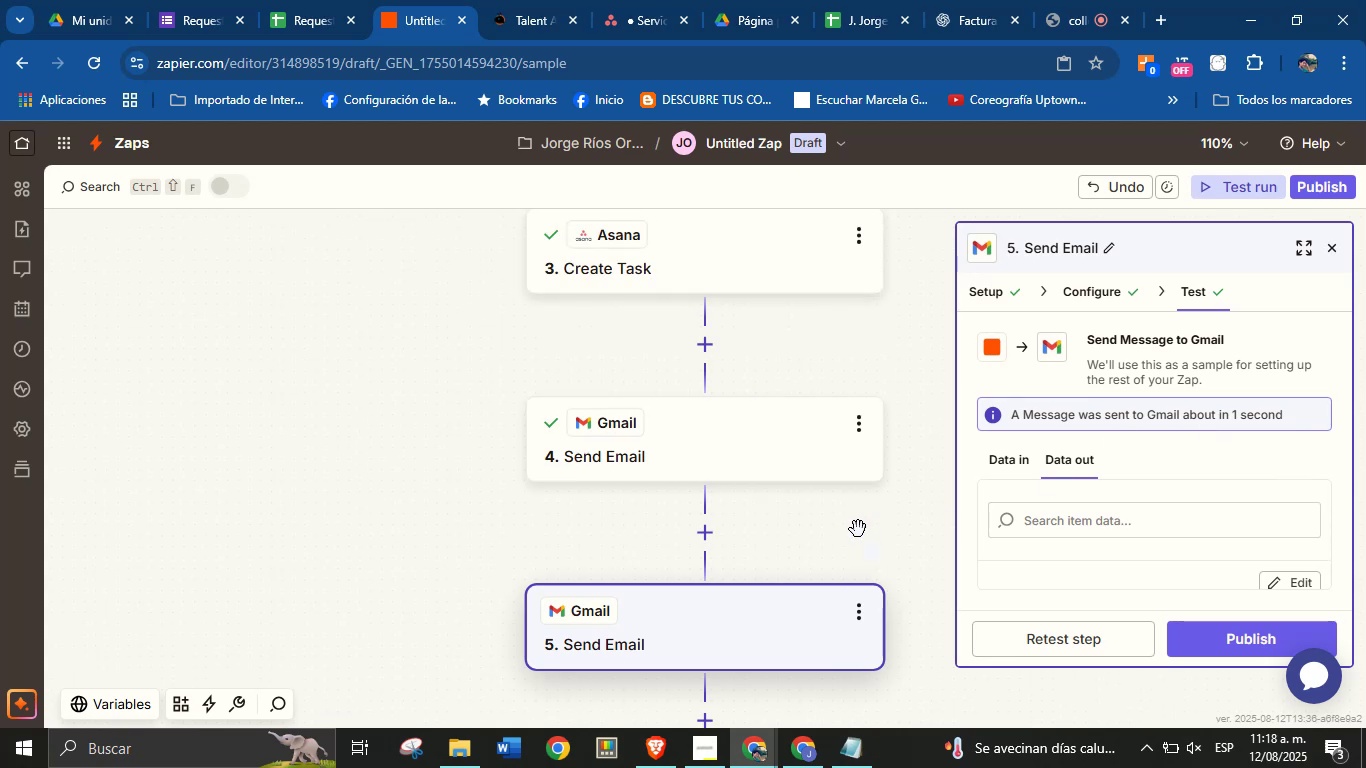 
scroll: coordinate [859, 511], scroll_direction: down, amount: 2.0
 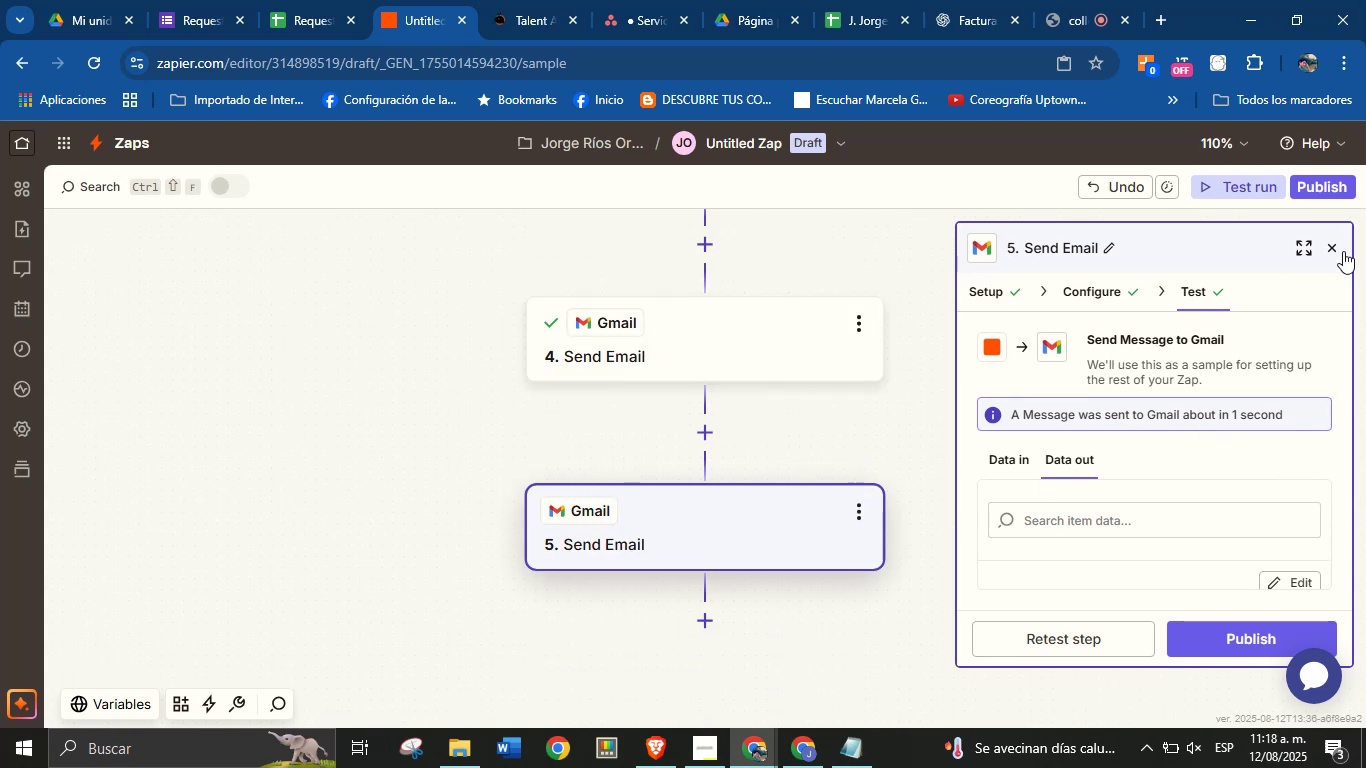 
left_click([1320, 197])
 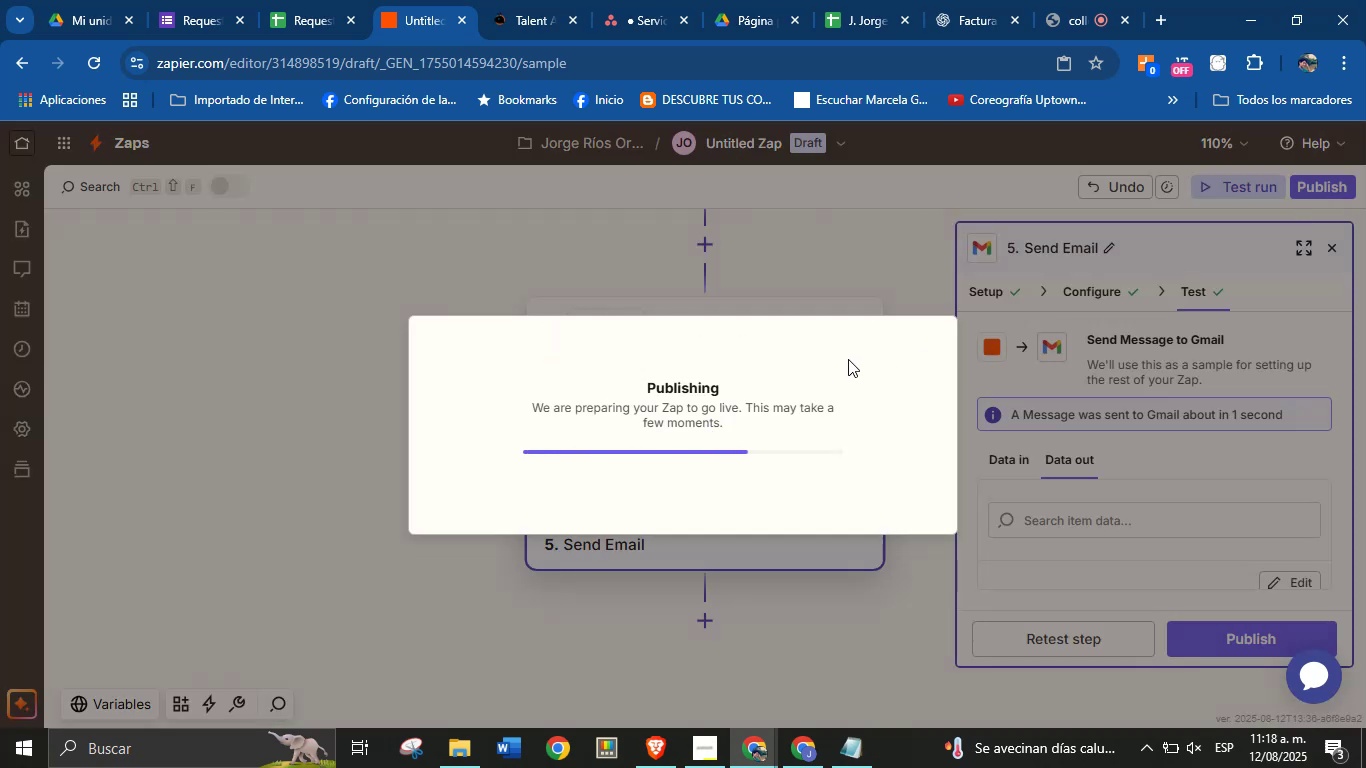 
left_click([655, 0])
 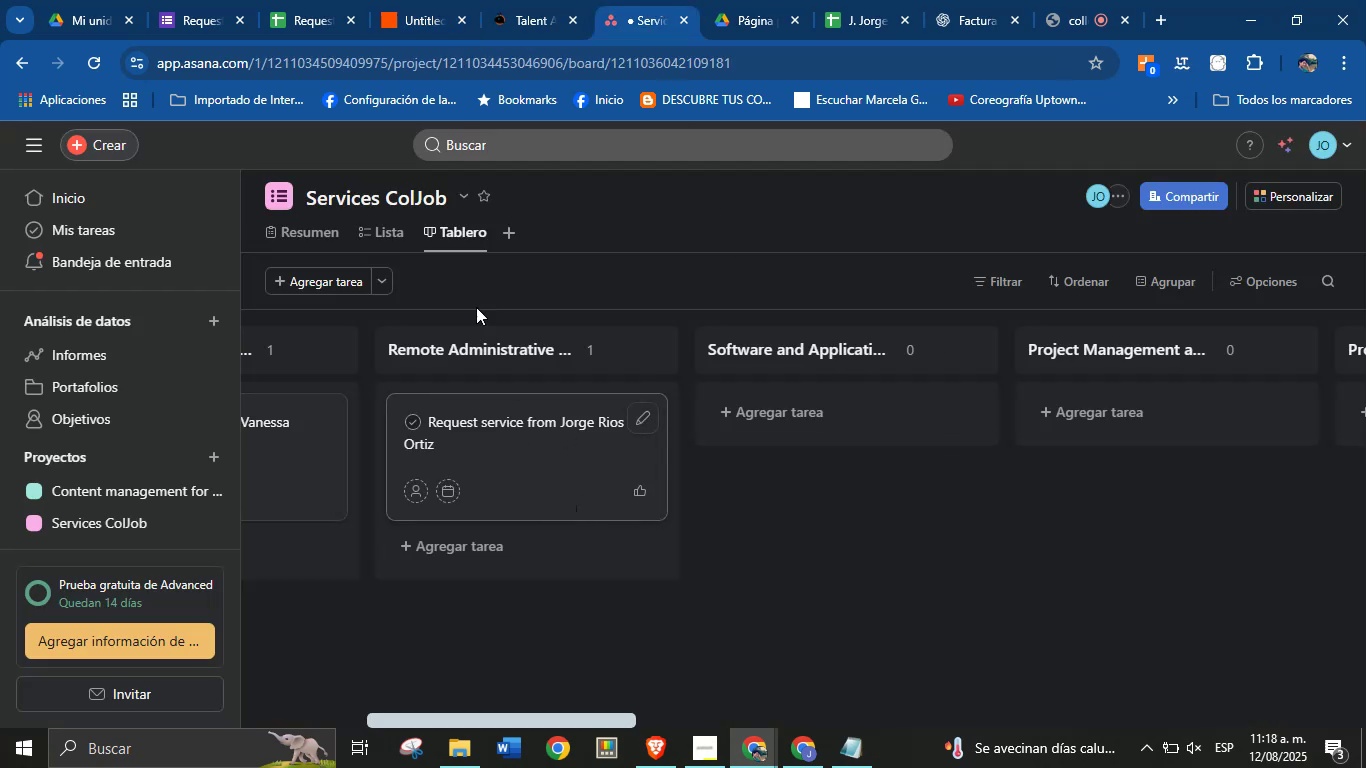 
left_click([530, 0])
 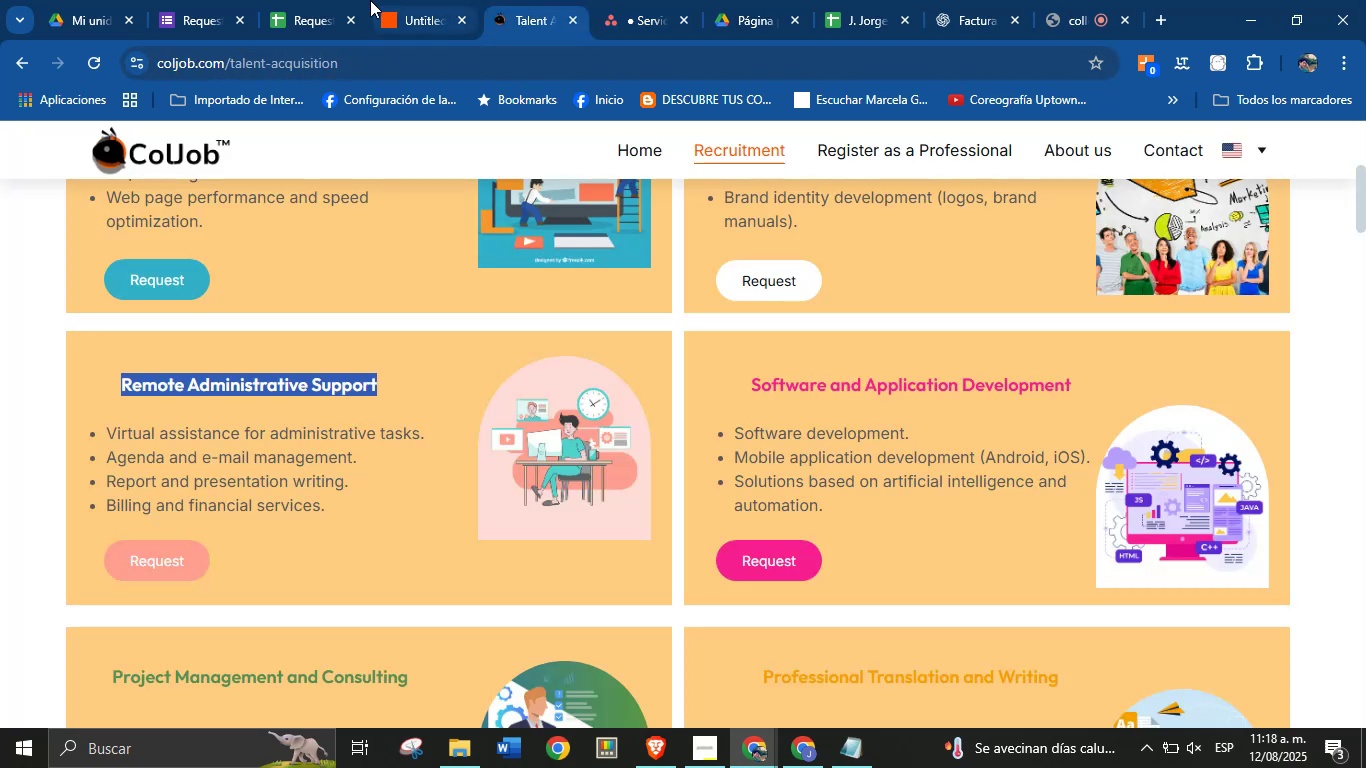 
left_click([313, 0])
 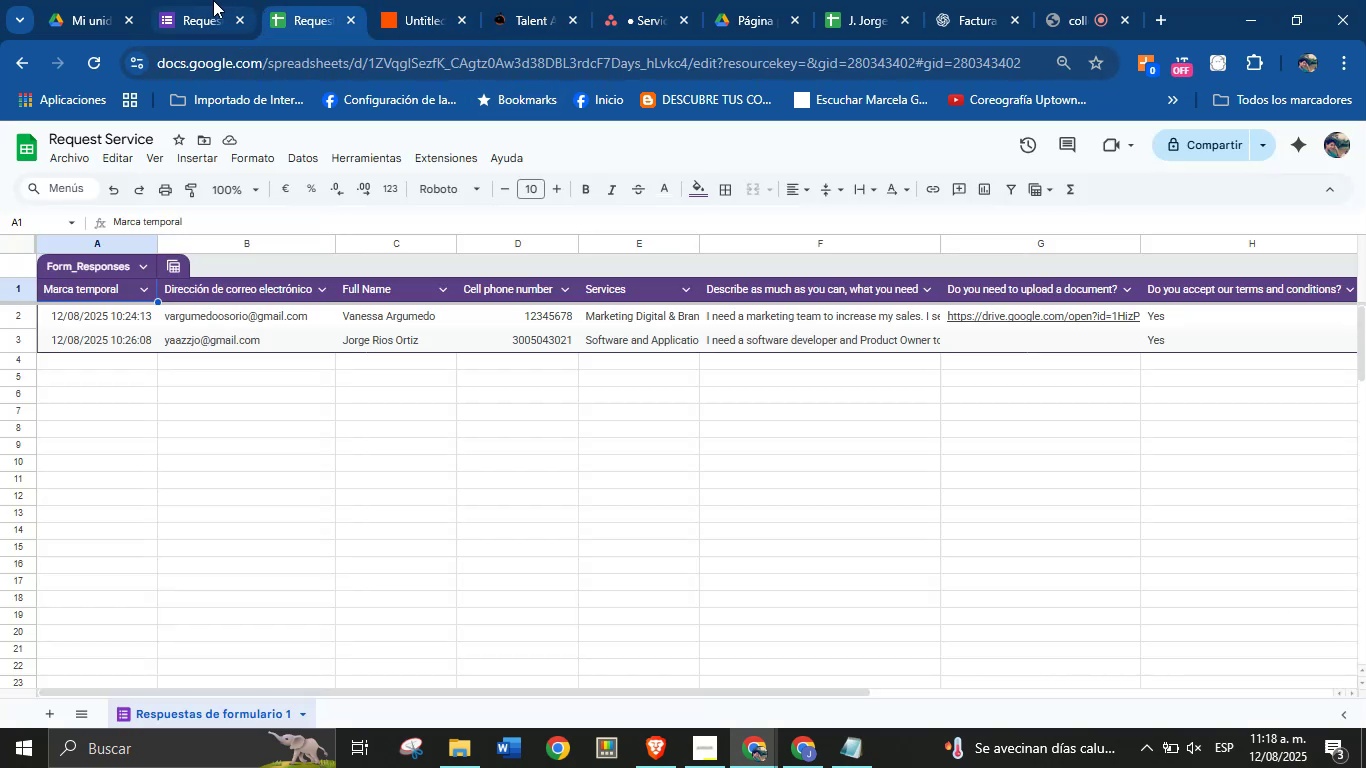 
left_click([396, 0])
 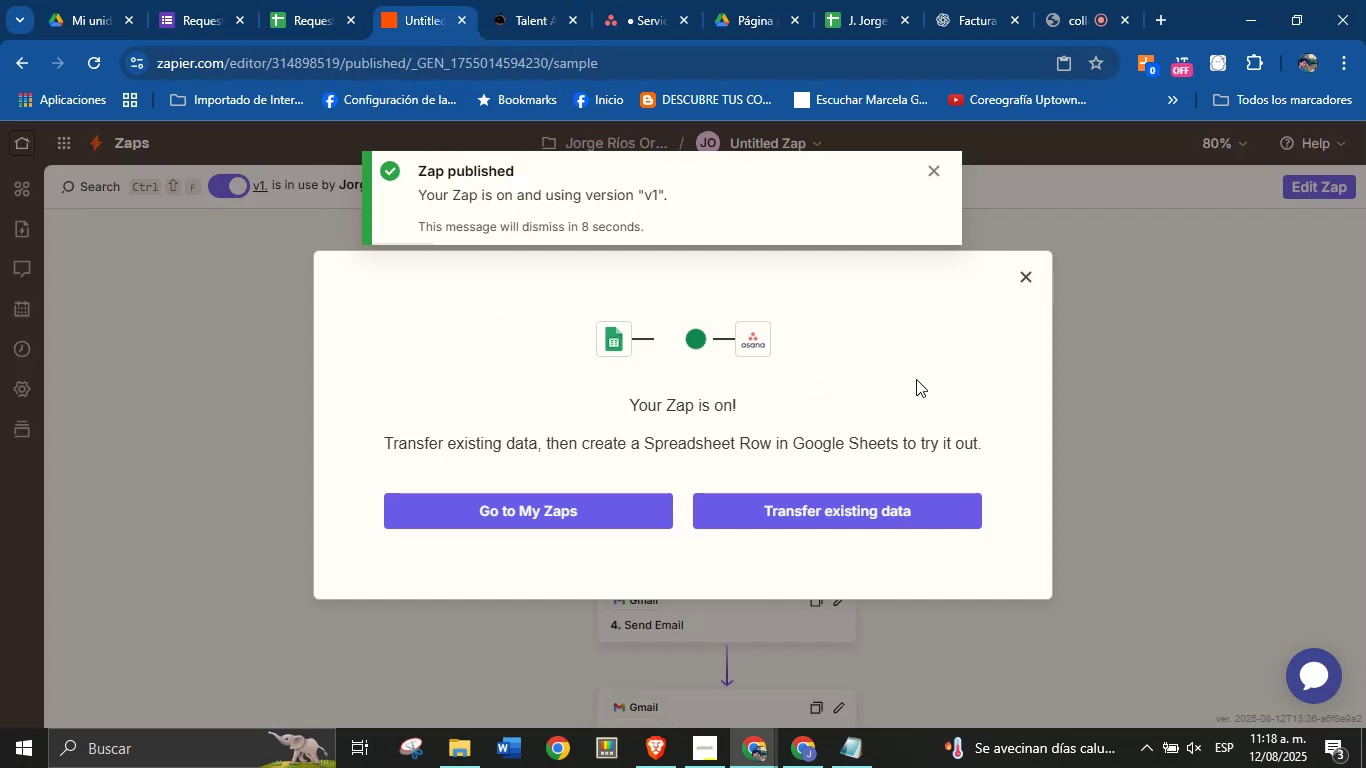 
left_click([1017, 277])
 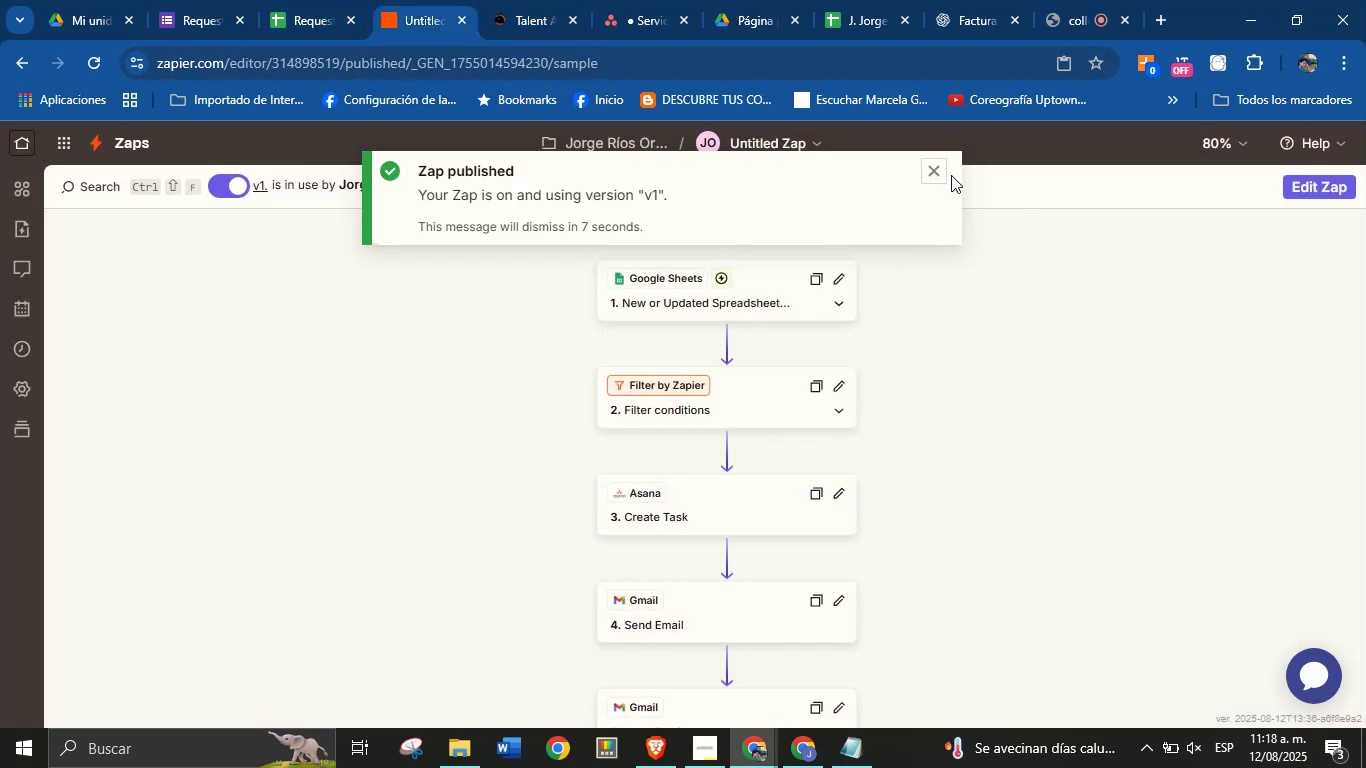 
left_click([938, 180])
 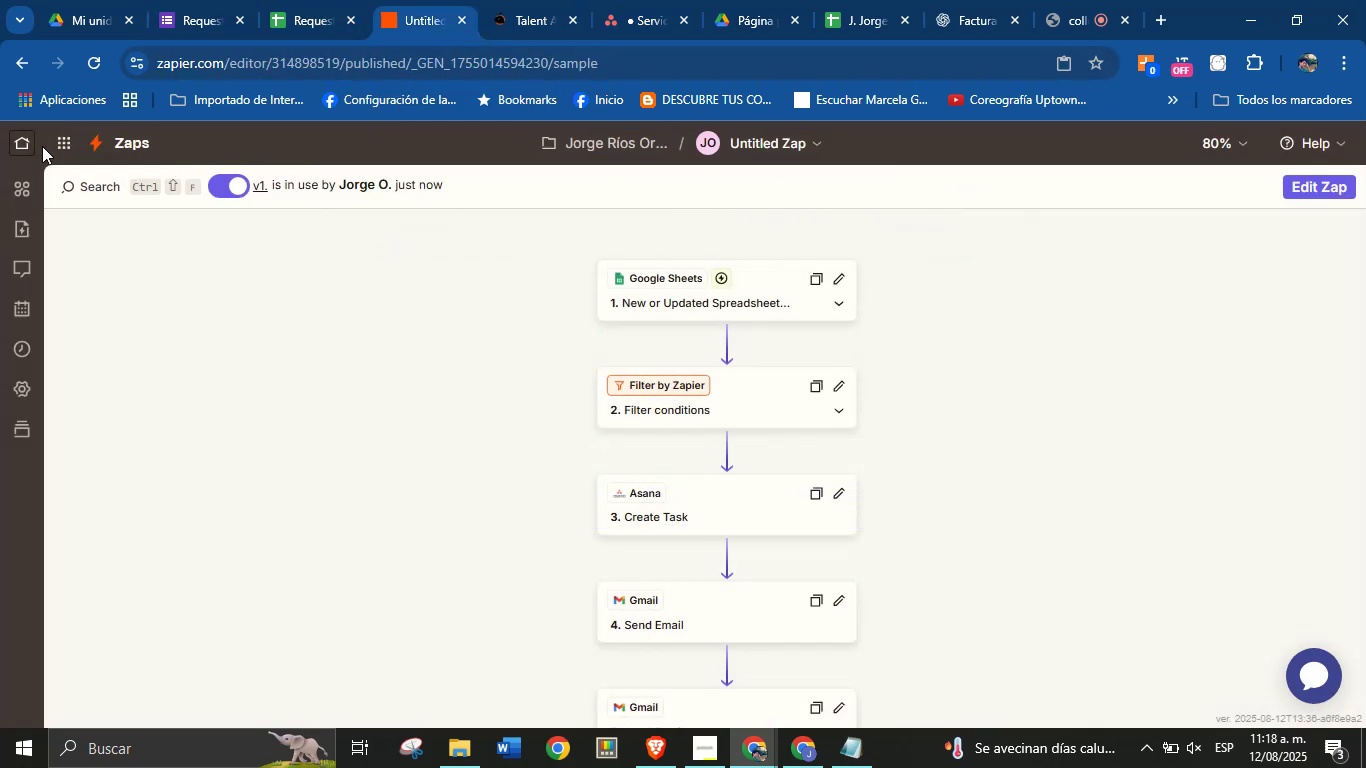 
left_click([20, 141])
 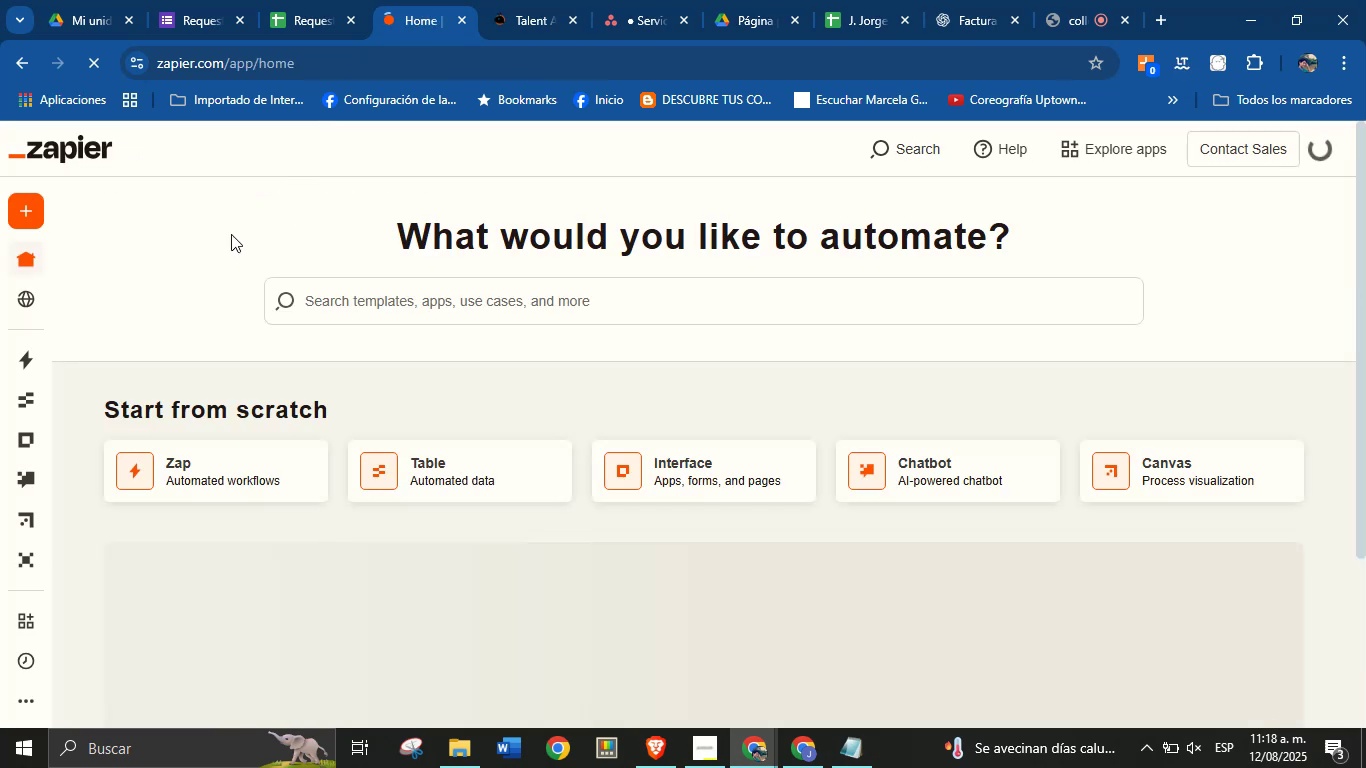 
left_click([31, 65])
 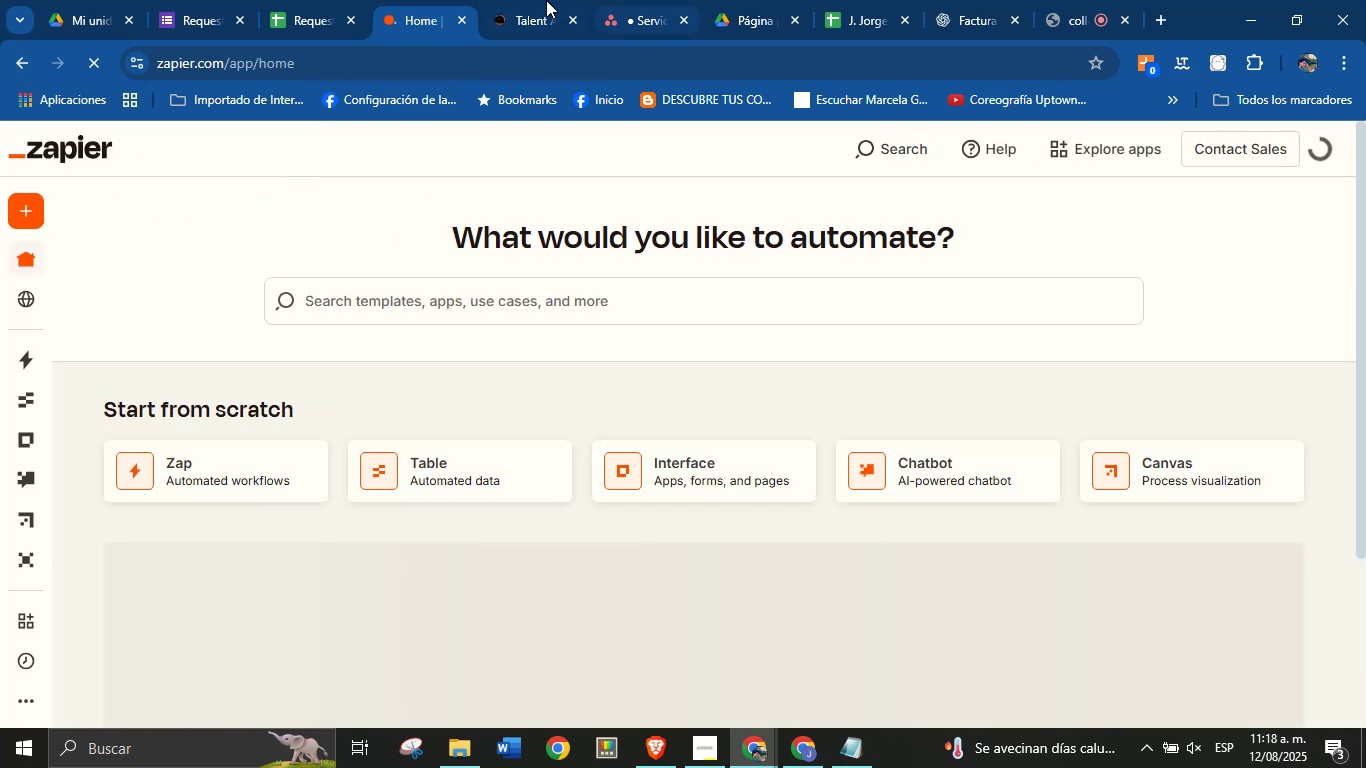 
left_click([674, 0])
 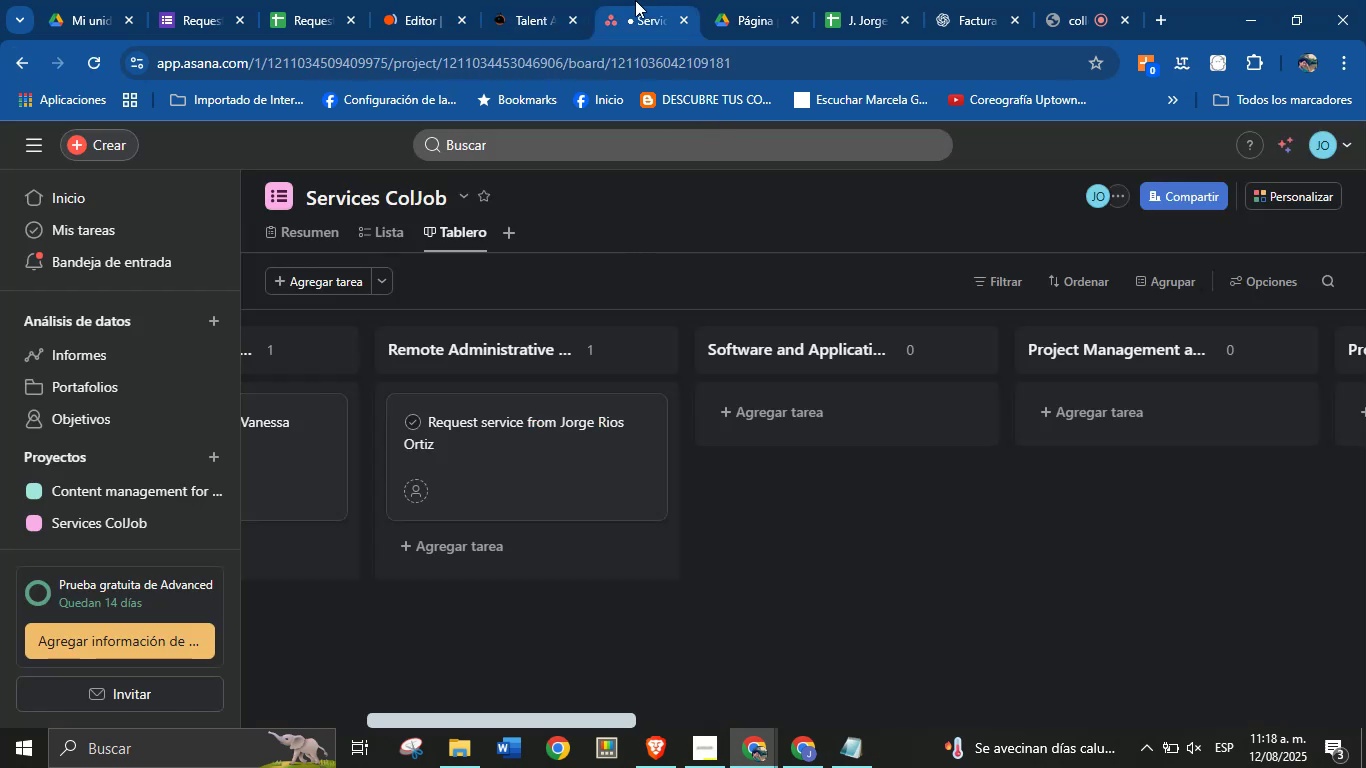 
left_click([556, 0])
 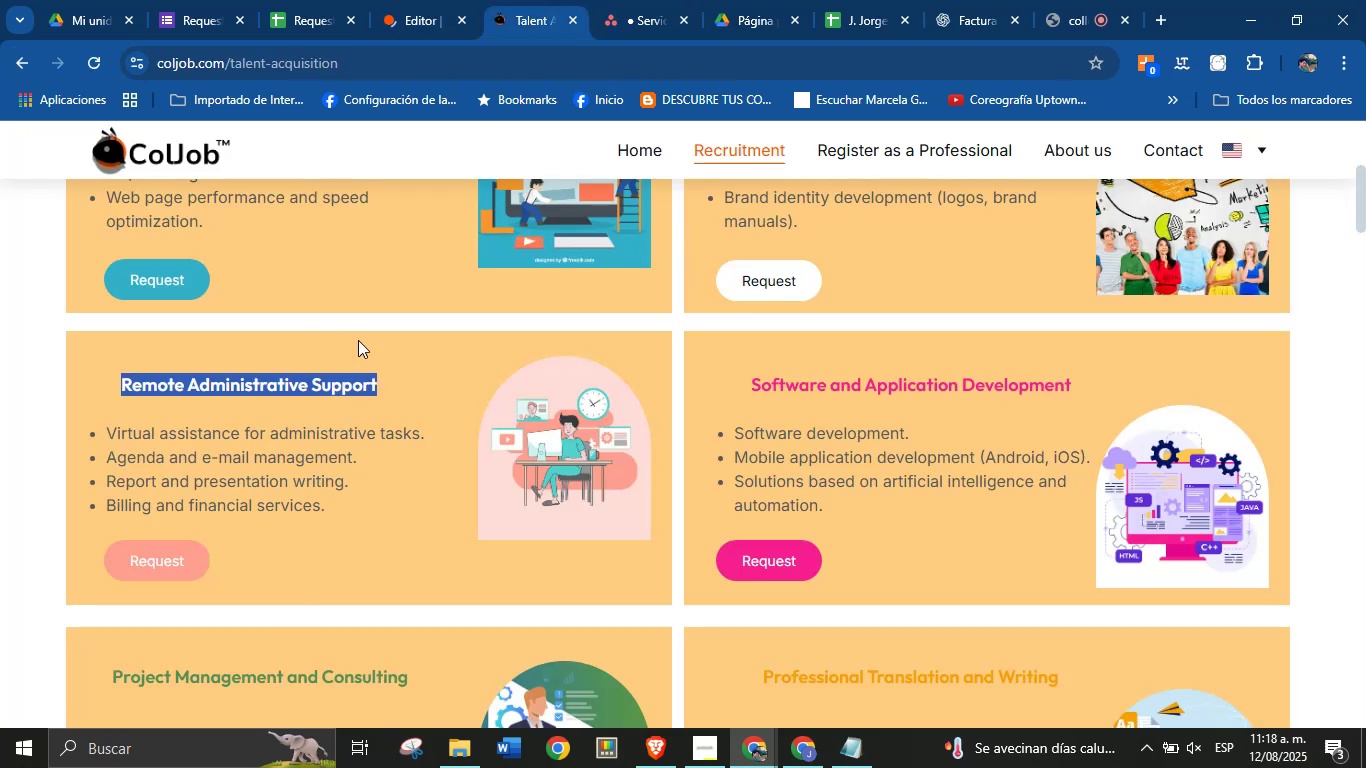 
left_click([382, 0])
 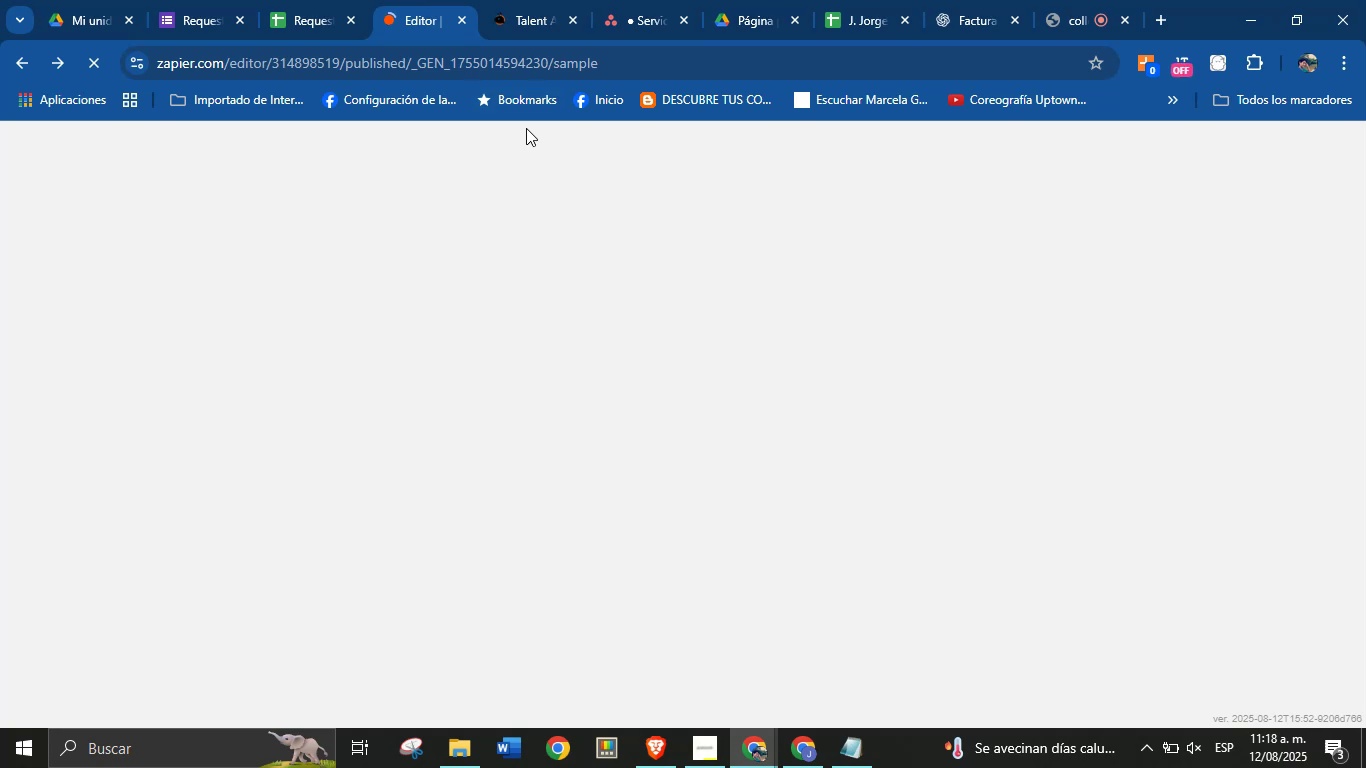 
mouse_move([527, 282])
 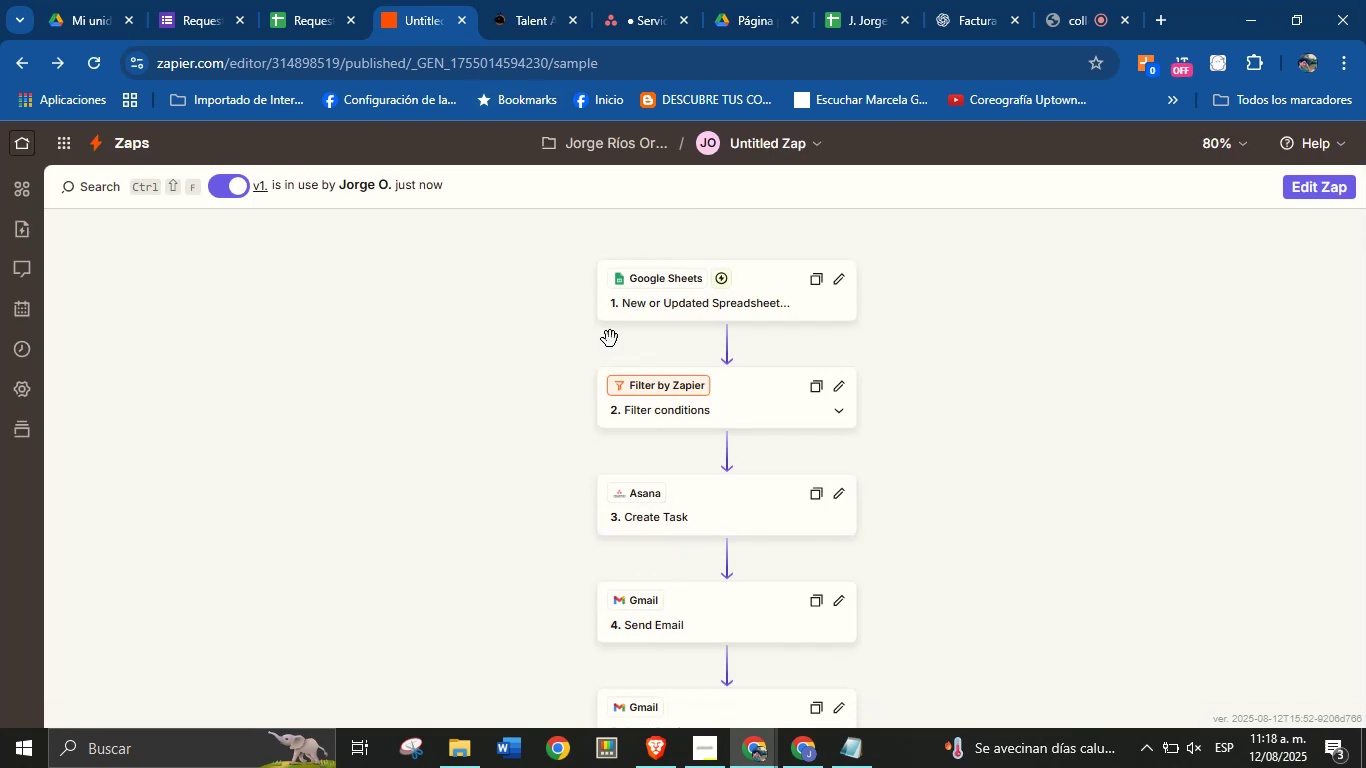 
left_click([766, 134])
 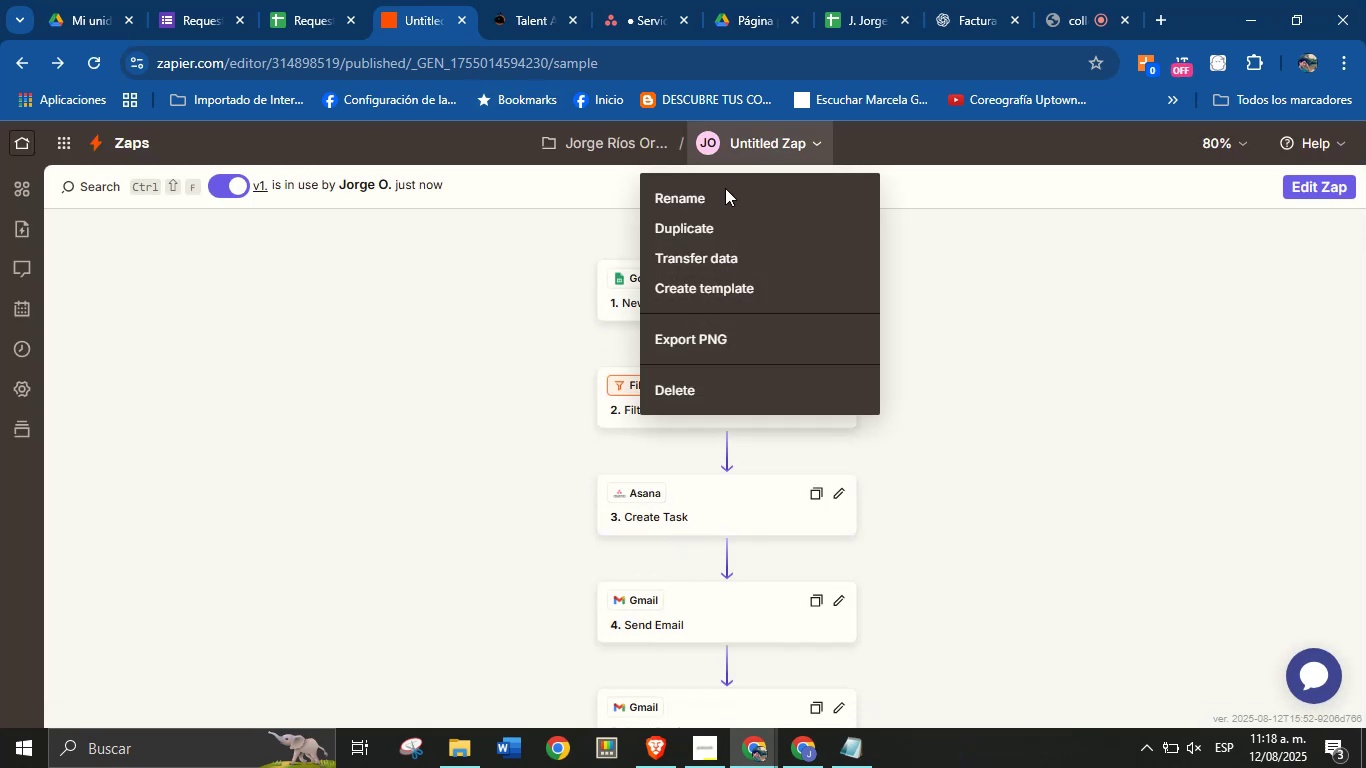 
left_click([716, 199])
 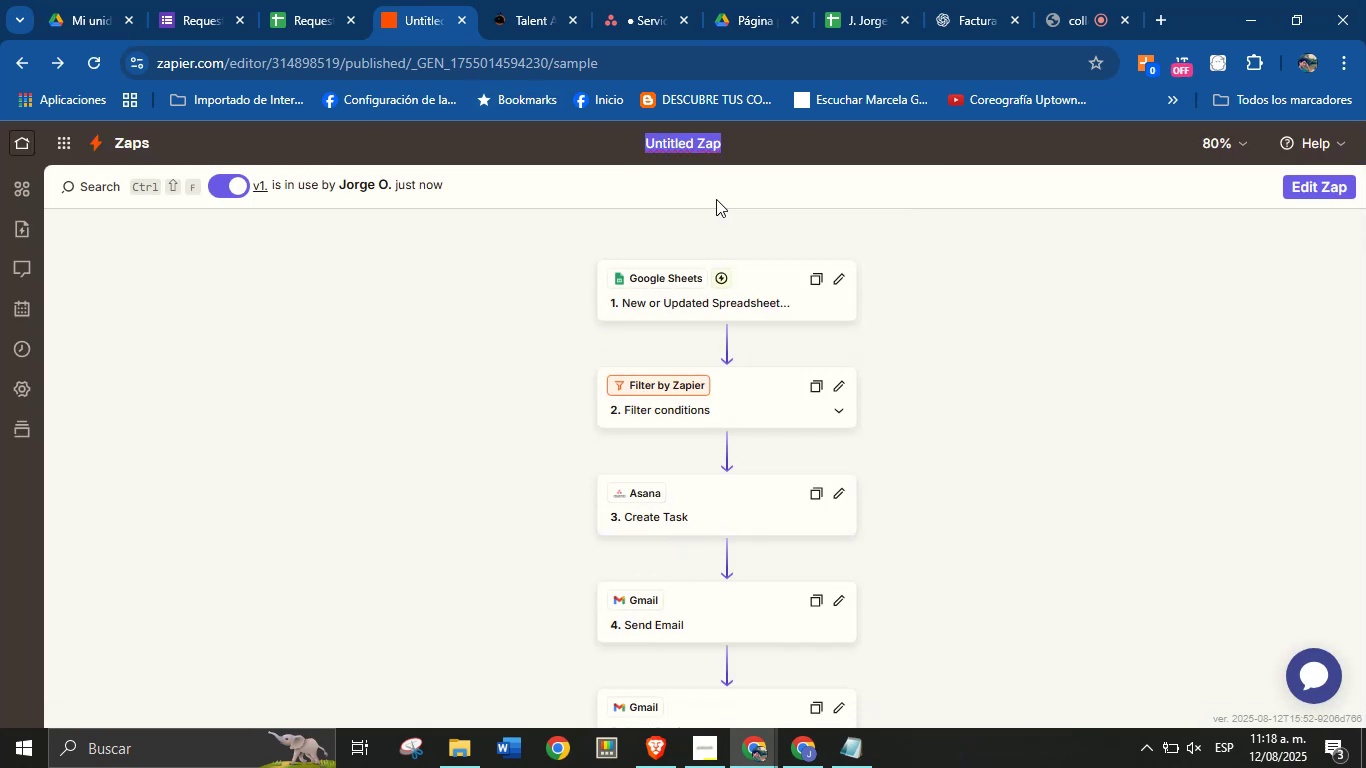 
type(ASANA-RAS)
 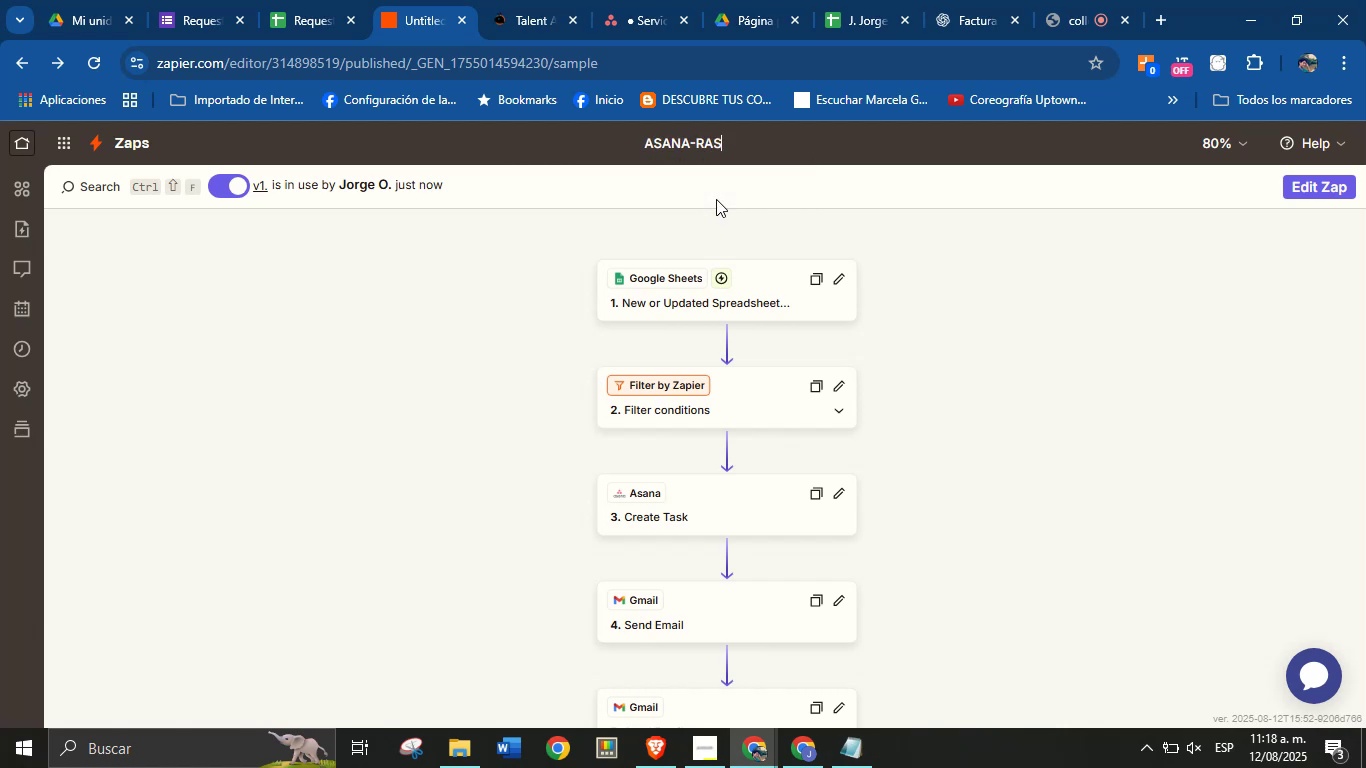 
key(Enter)
 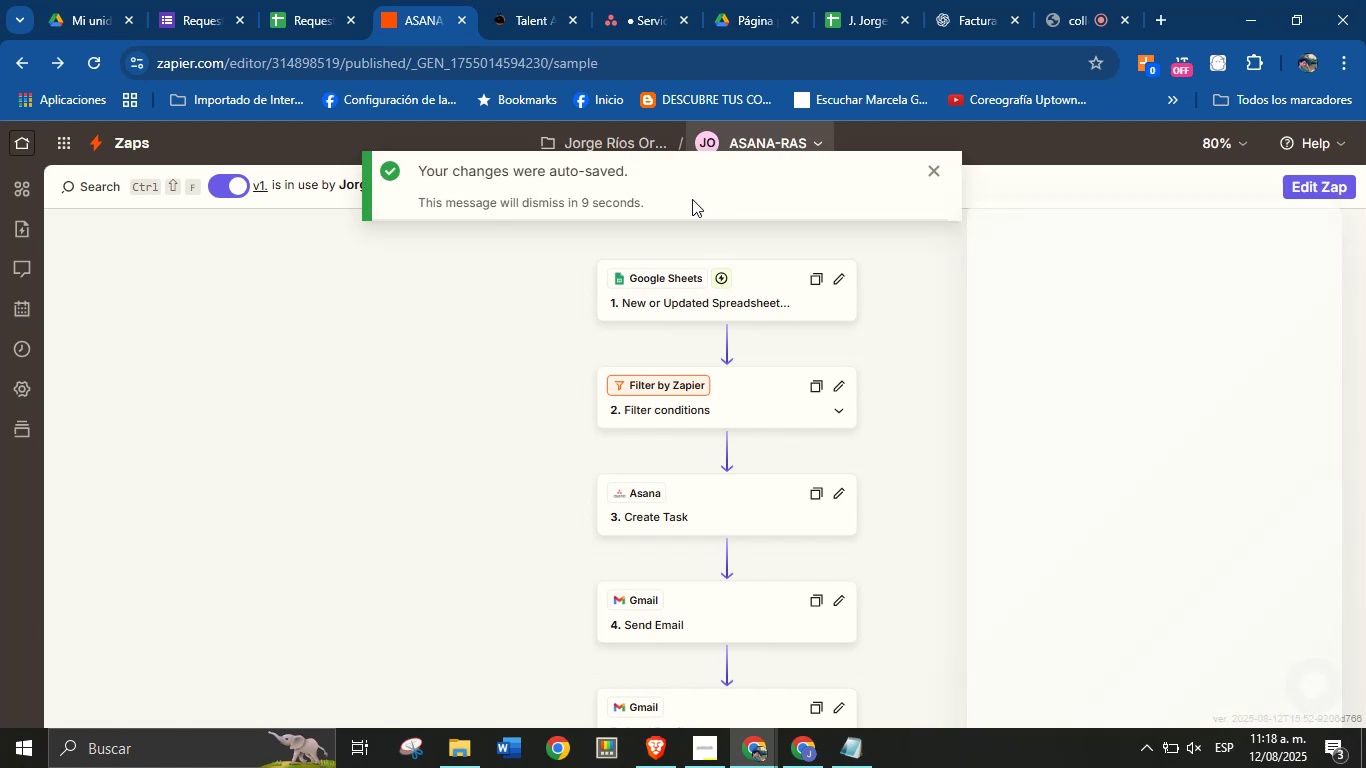 
left_click([389, 441])
 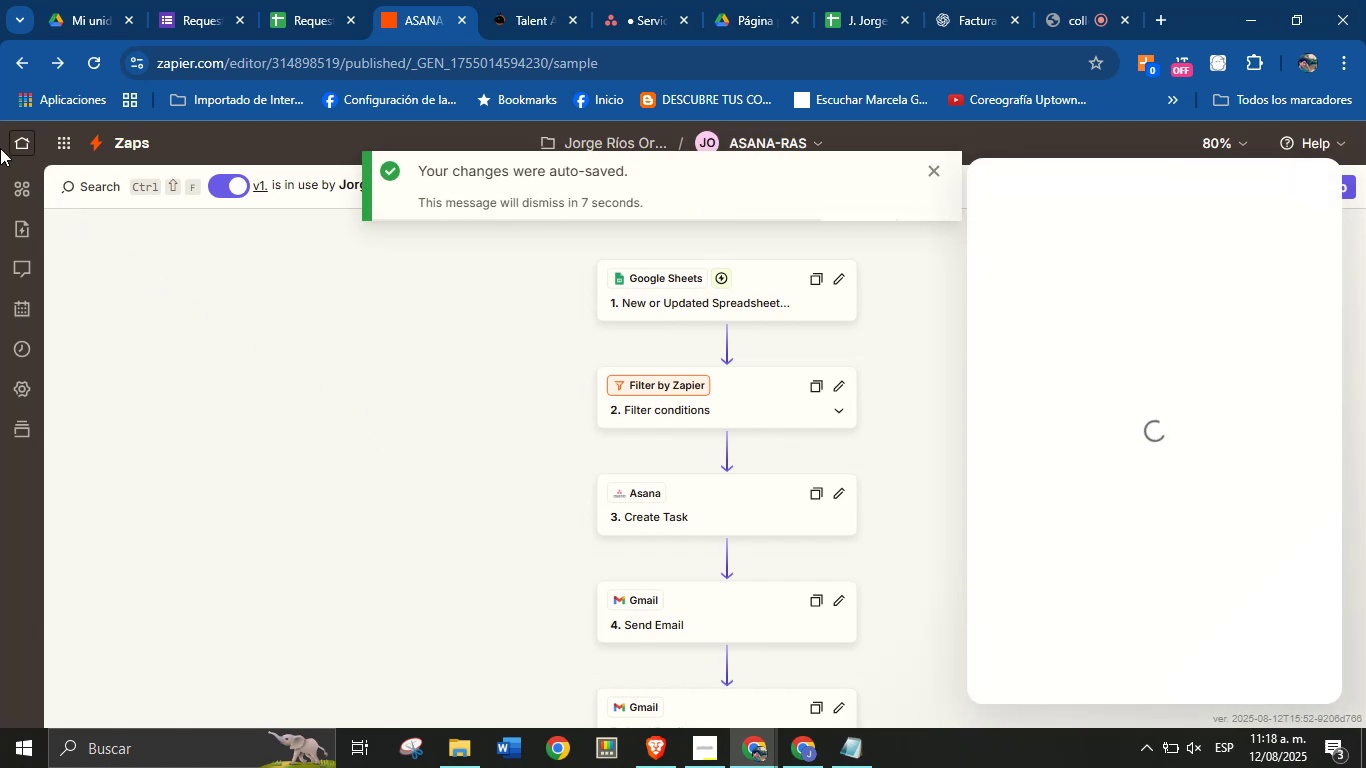 
left_click([15, 149])
 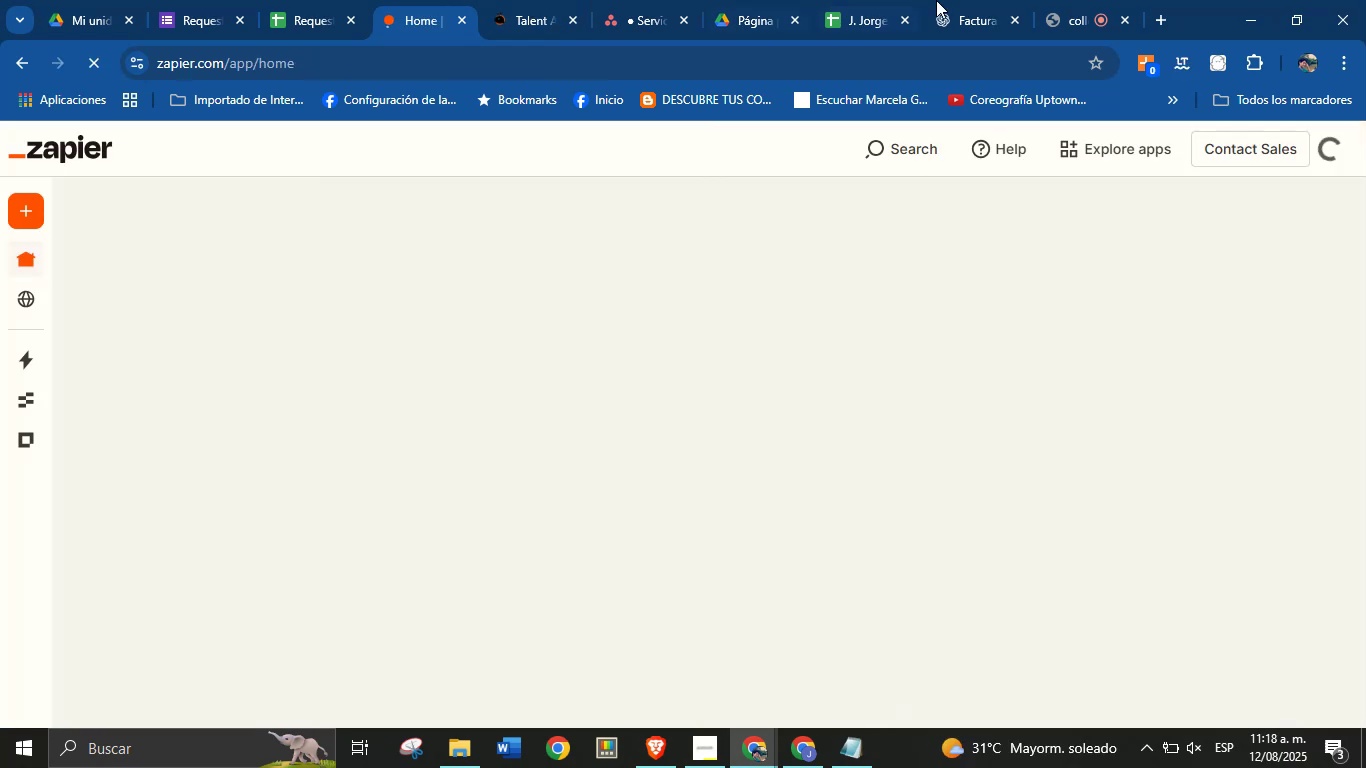 
left_click([1068, 0])
 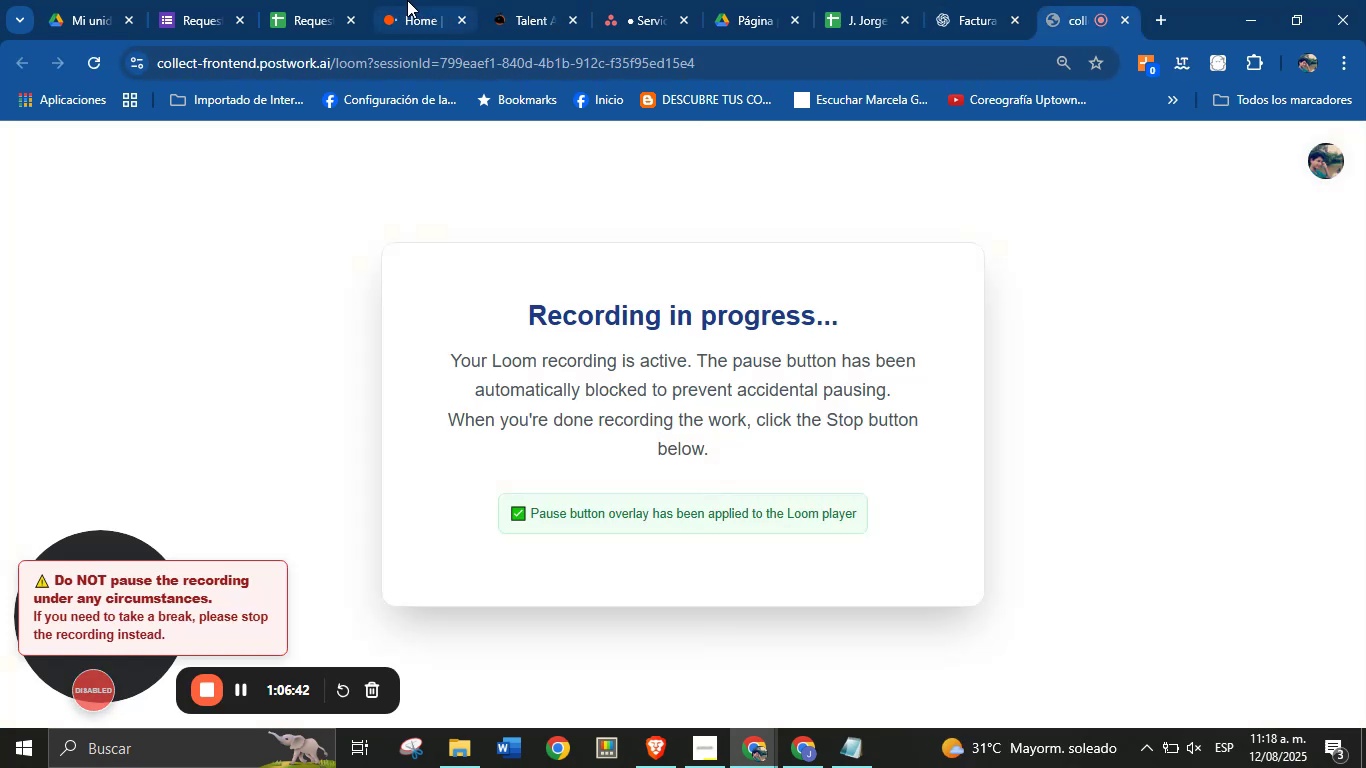 
left_click([416, 0])
 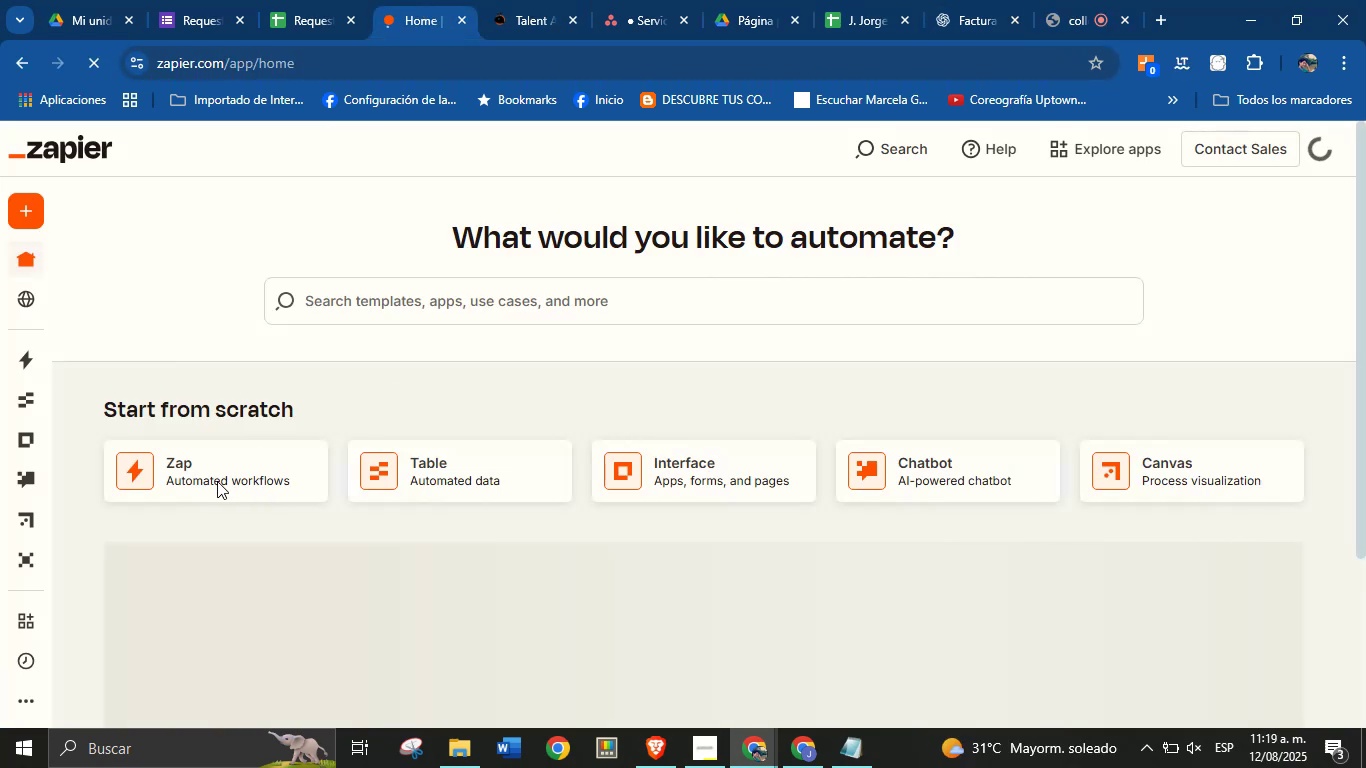 
wait(6.61)
 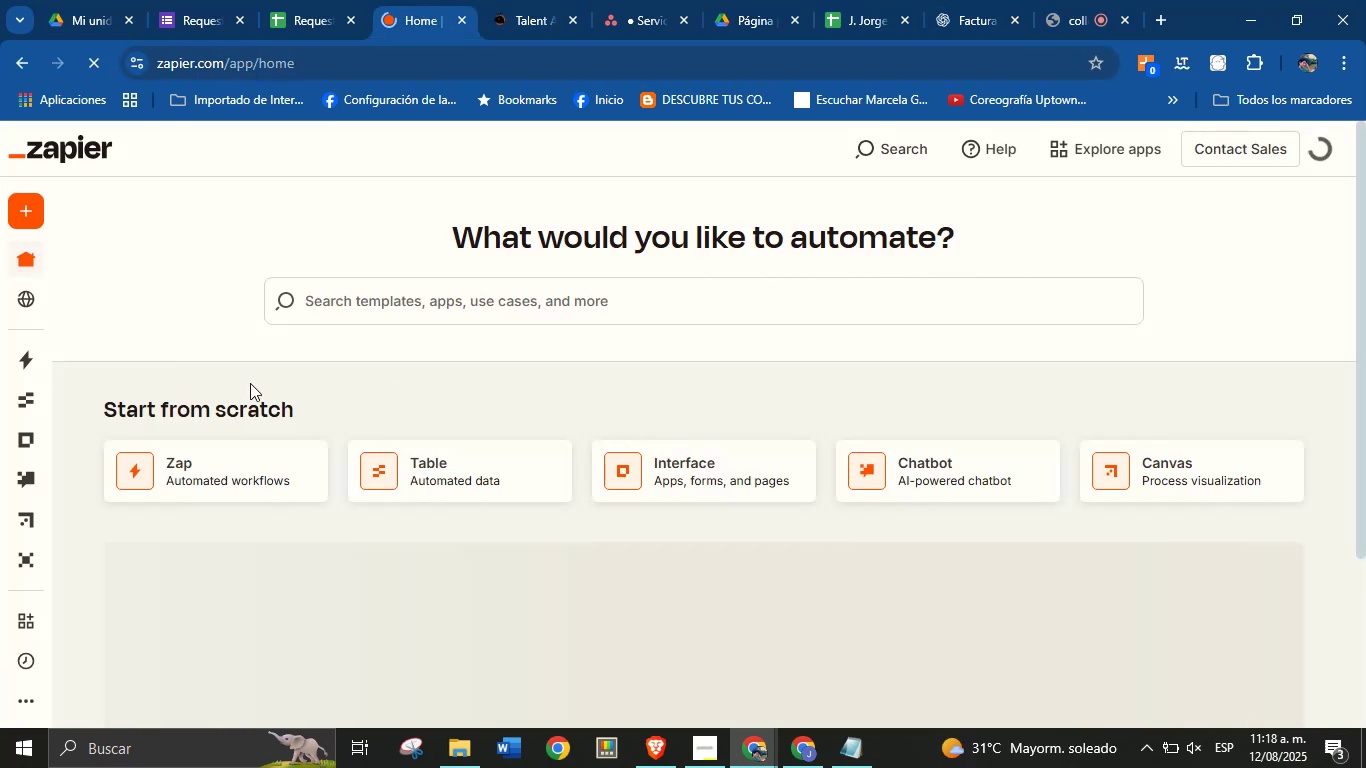 
left_click([179, 467])
 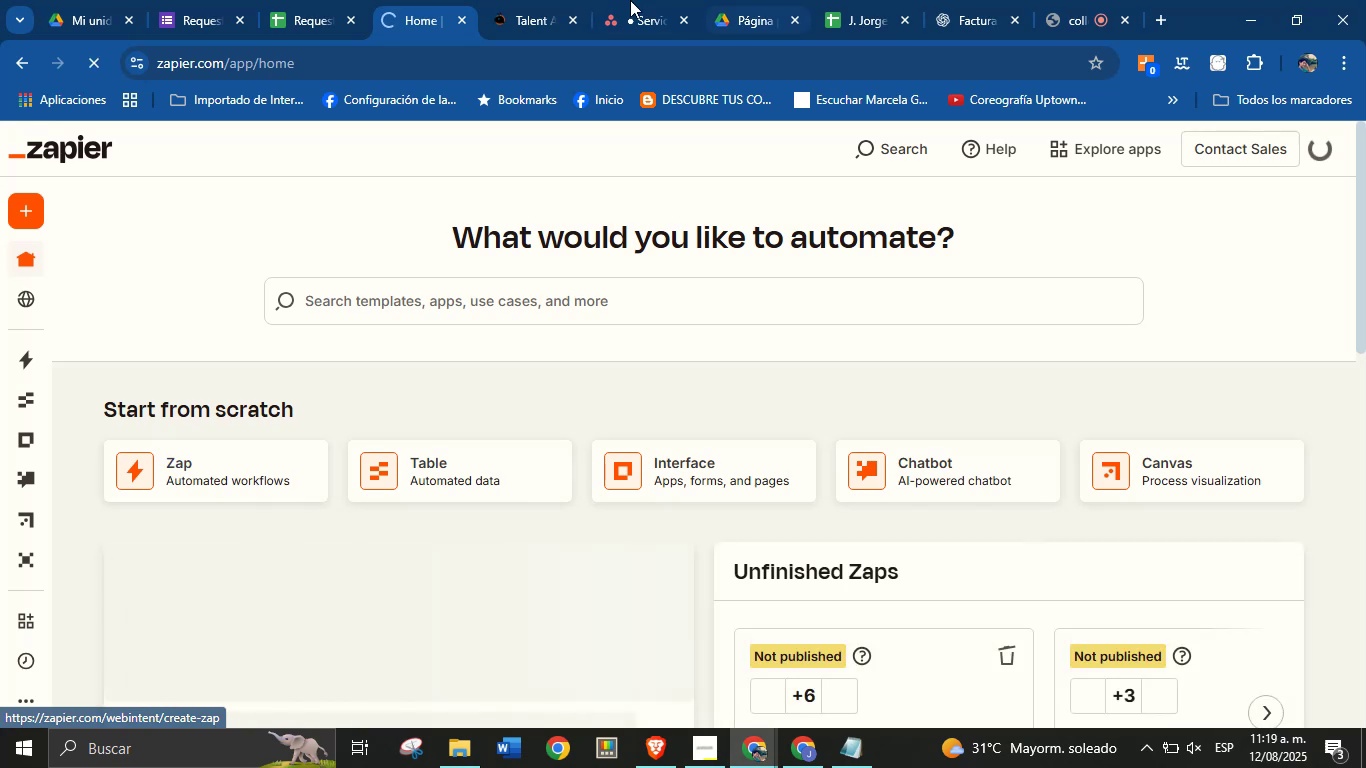 
left_click([496, 0])
 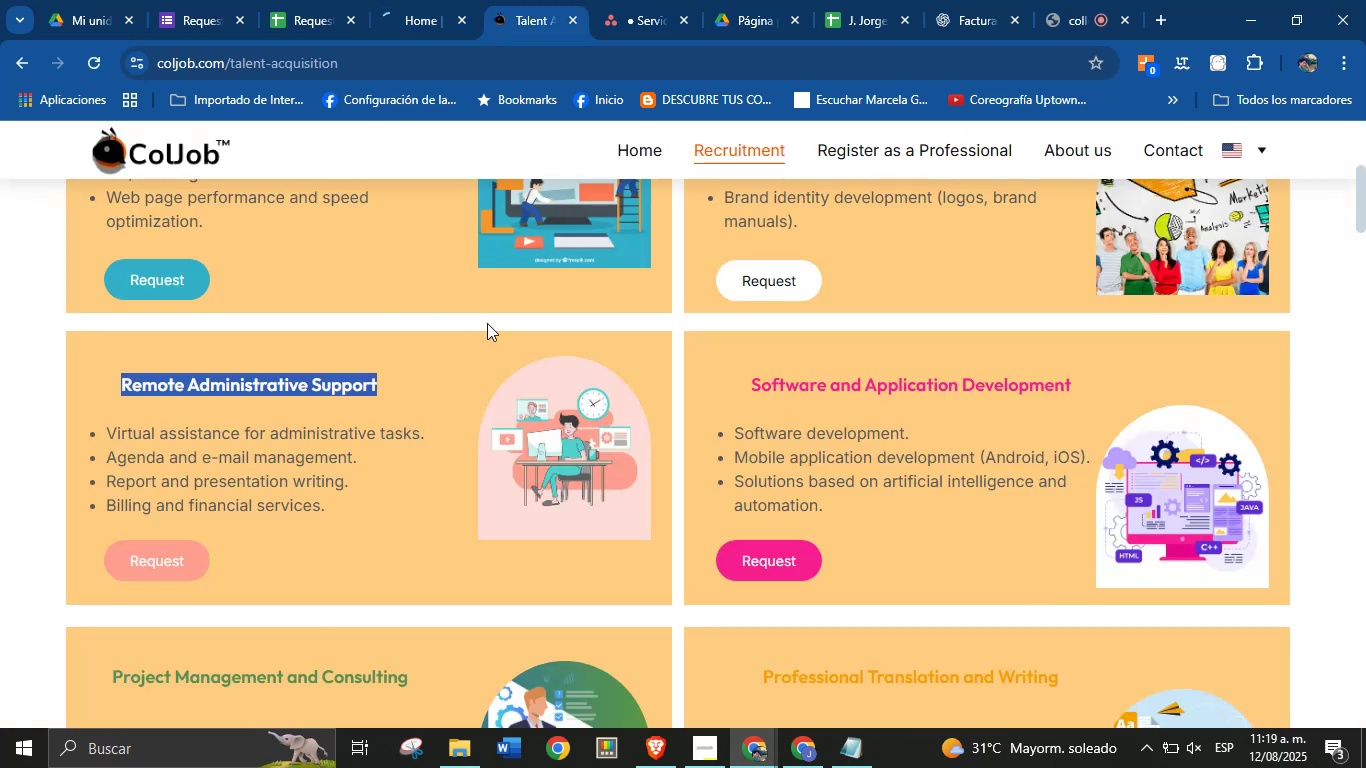 
scroll: coordinate [617, 335], scroll_direction: down, amount: 1.0
 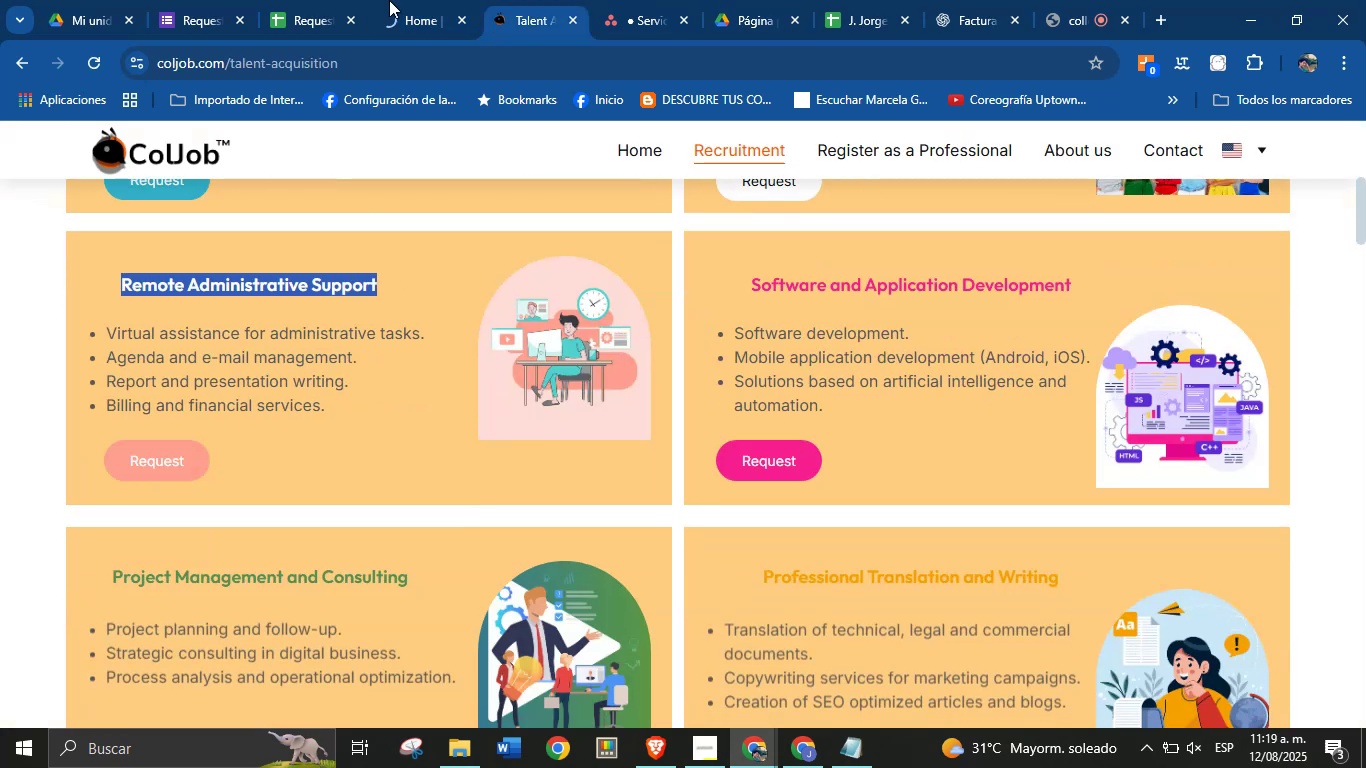 
left_click([392, 0])
 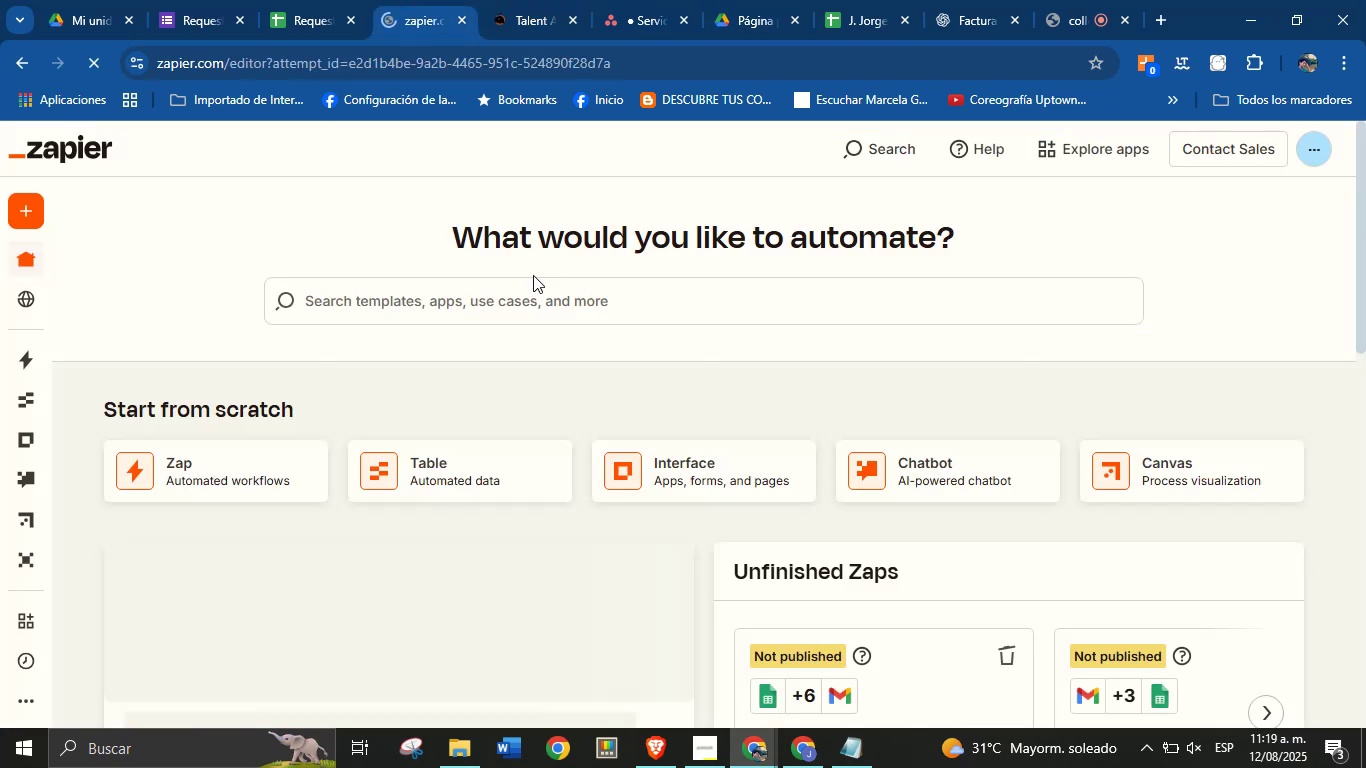 
scroll: coordinate [611, 365], scroll_direction: down, amount: 1.0
 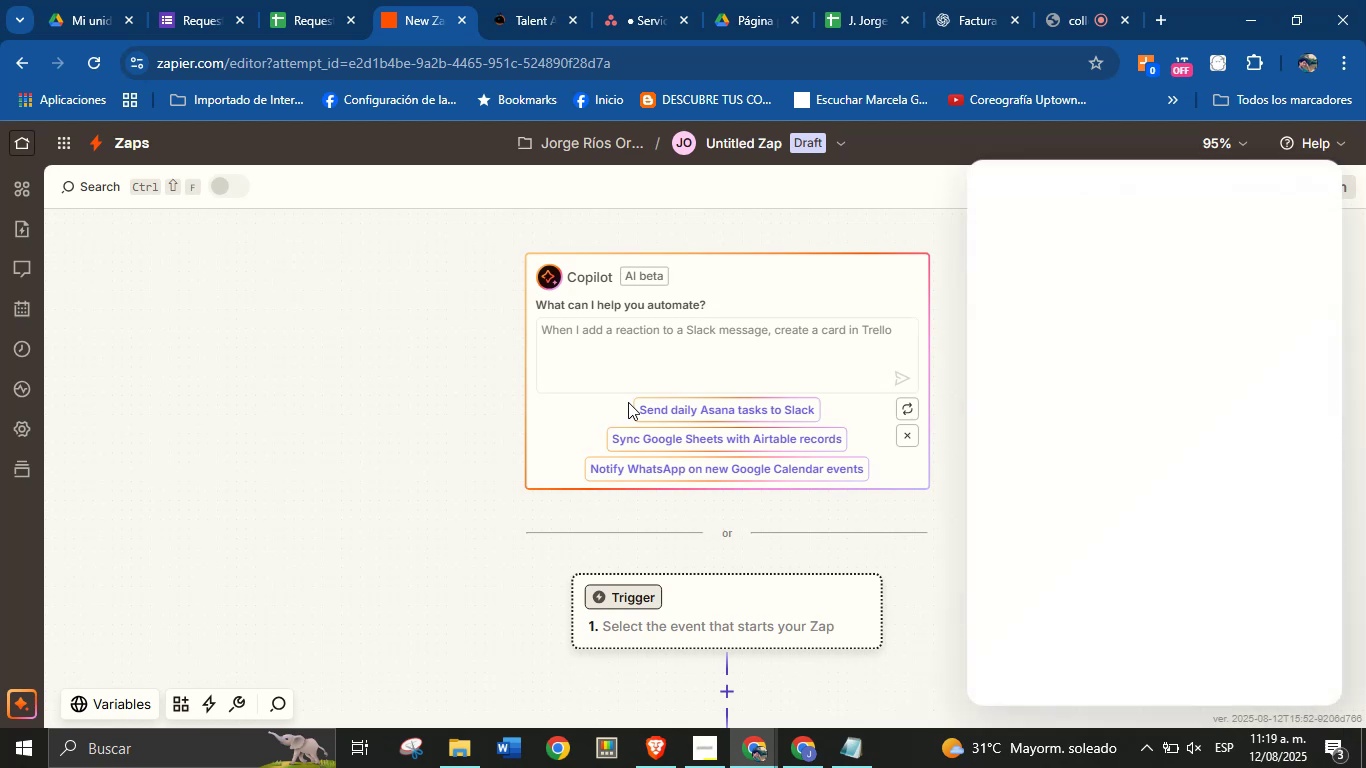 
wait(25.5)
 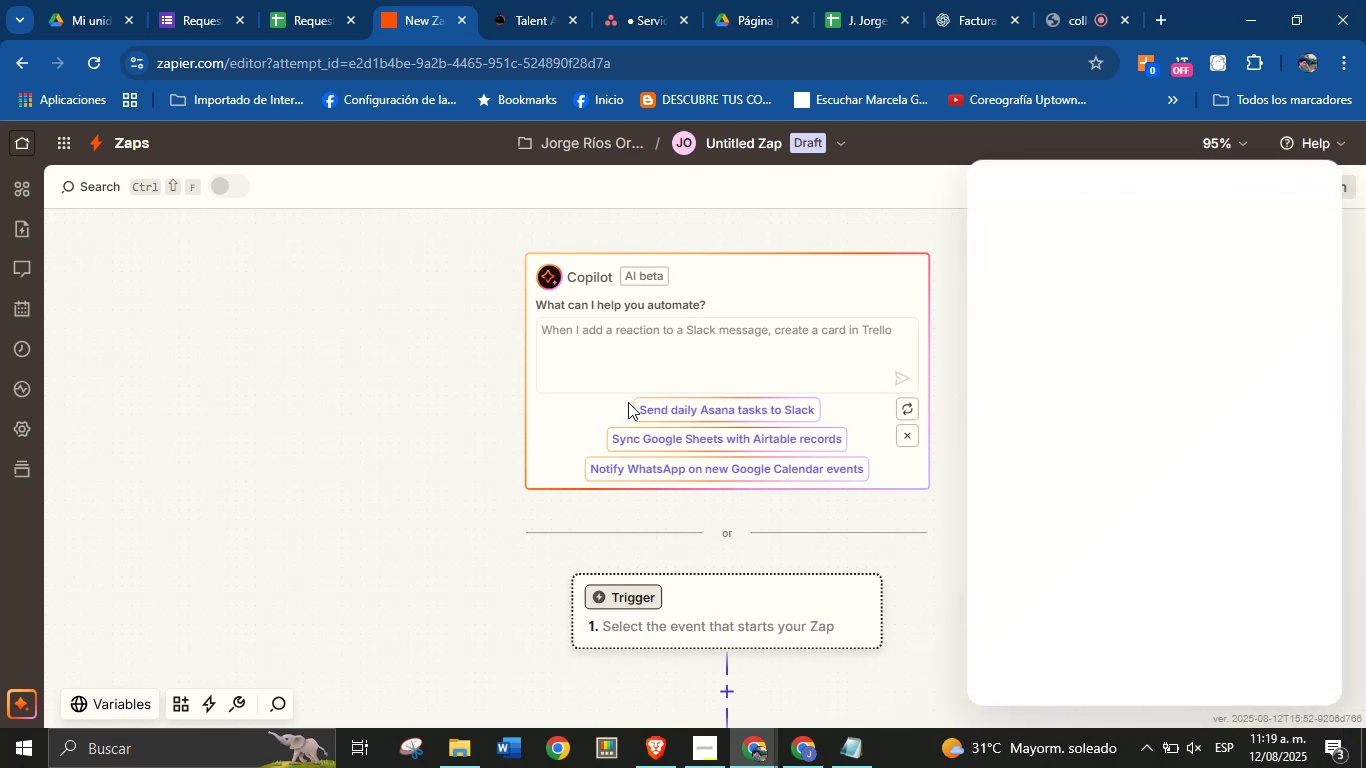 
left_click([1315, 179])
 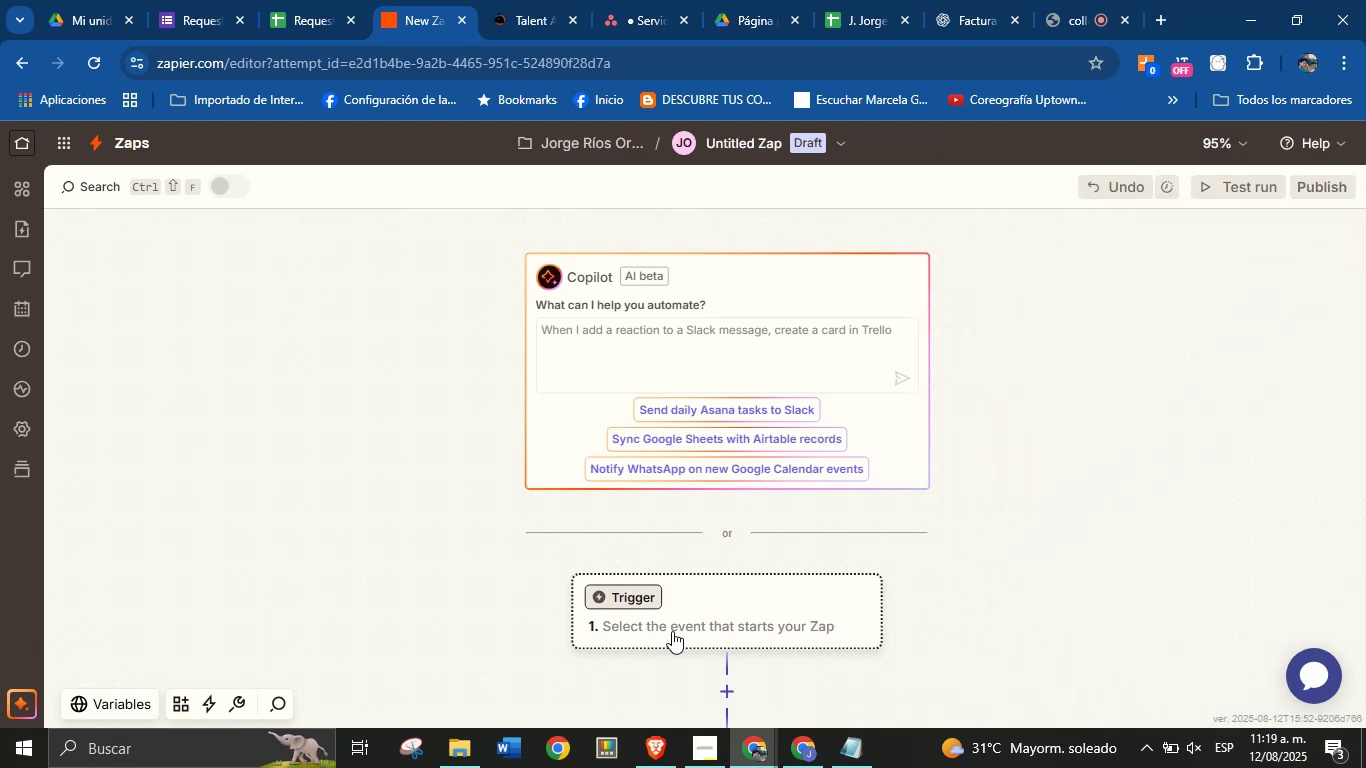 
left_click([635, 597])
 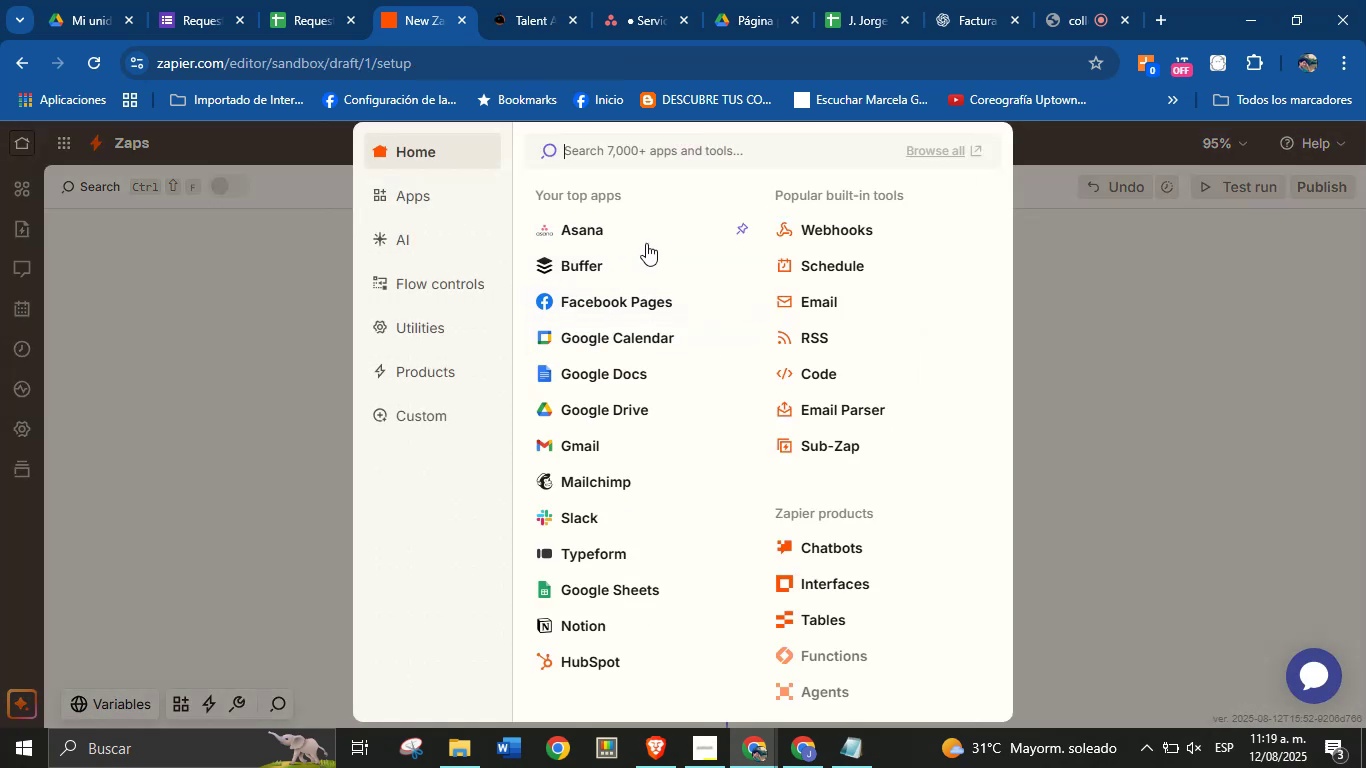 
wait(5.44)
 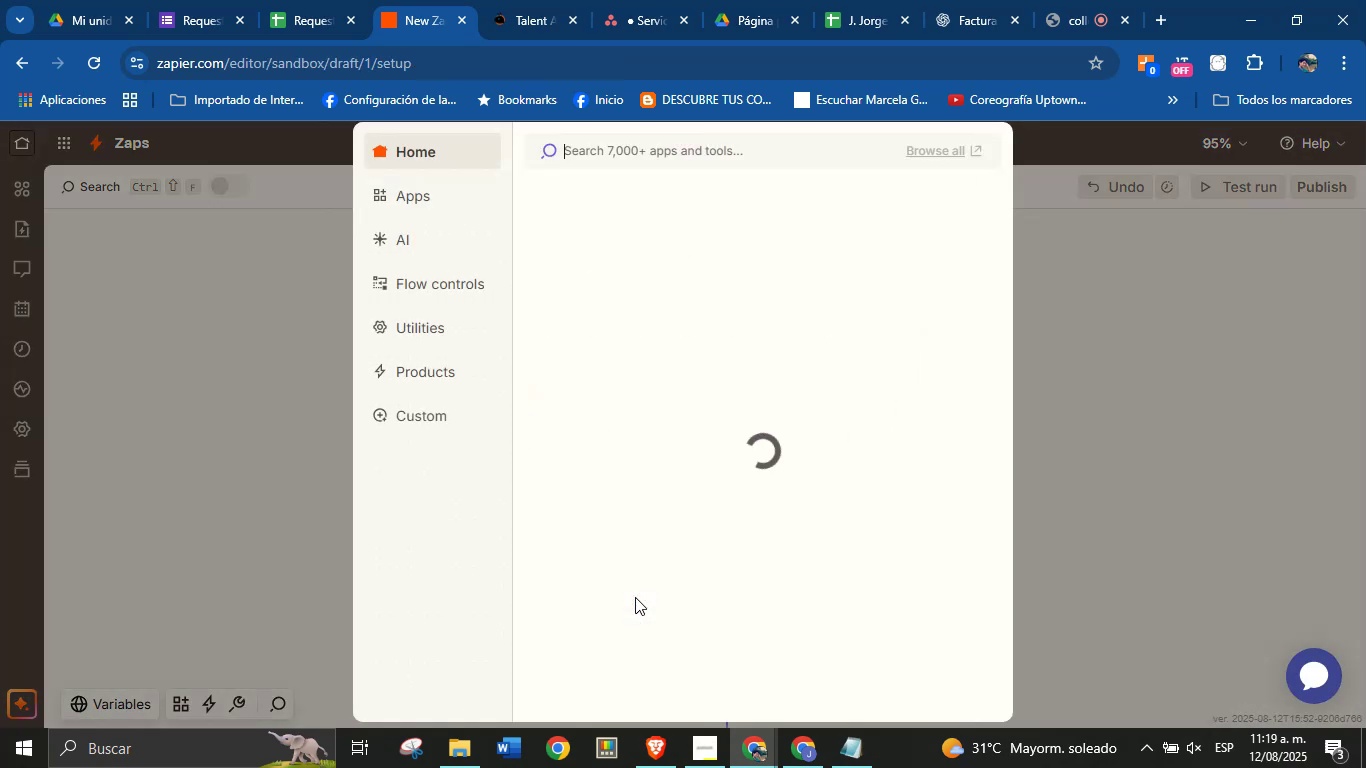 
left_click([609, 595])
 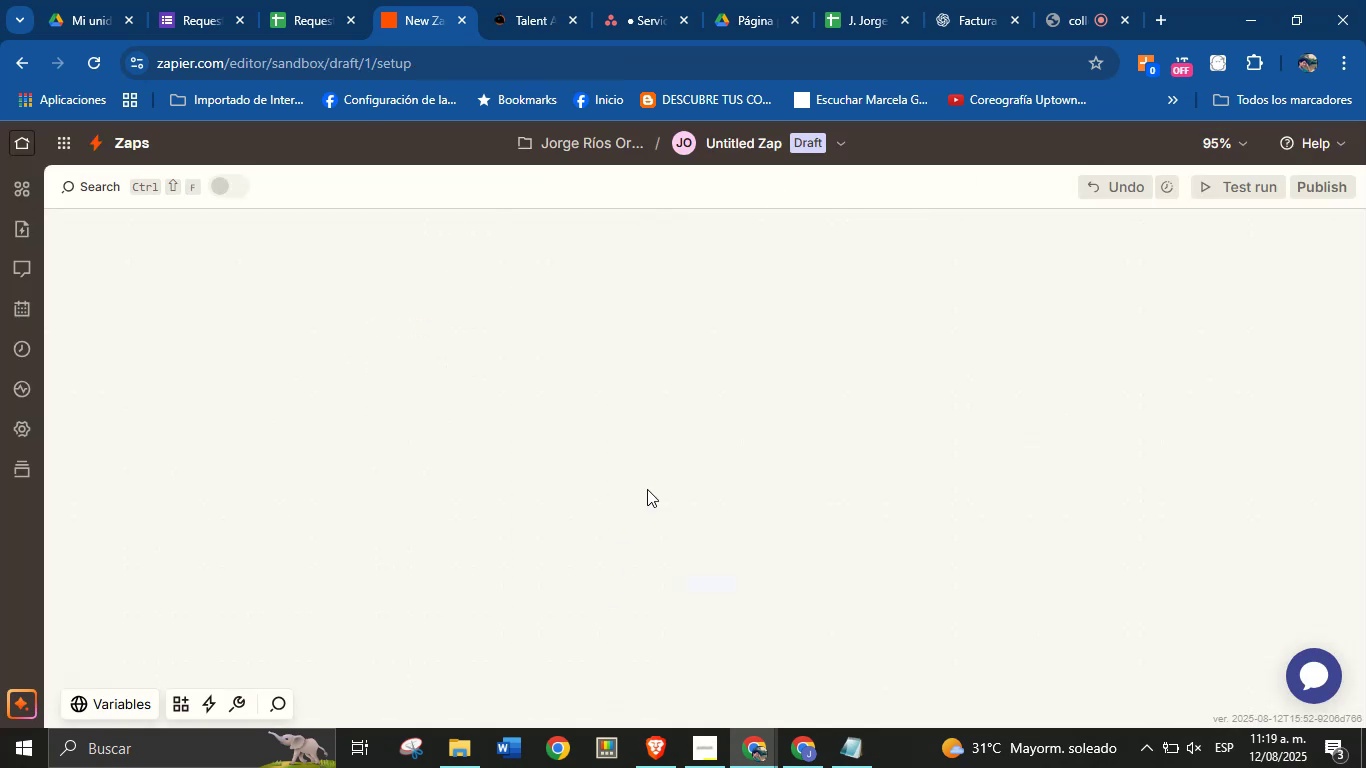 
mouse_move([746, 403])
 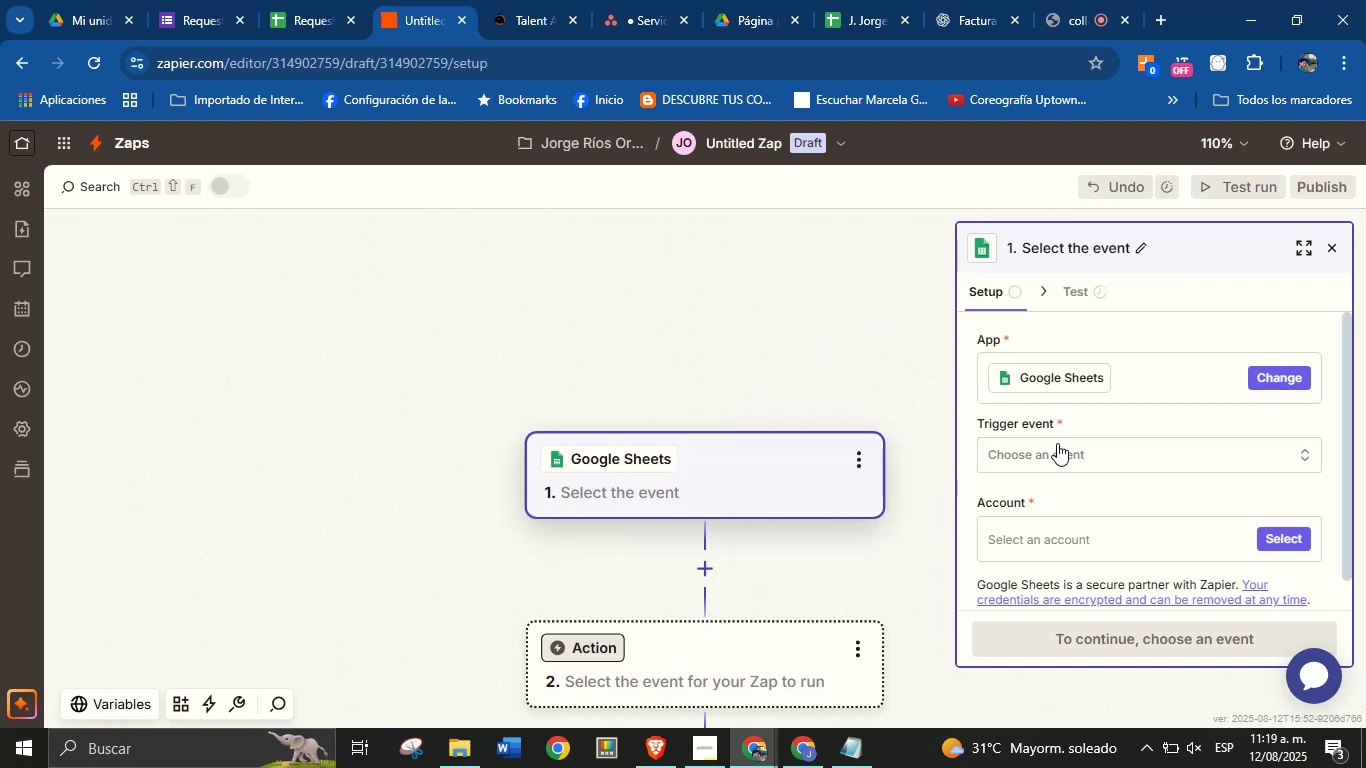 
left_click([1064, 457])
 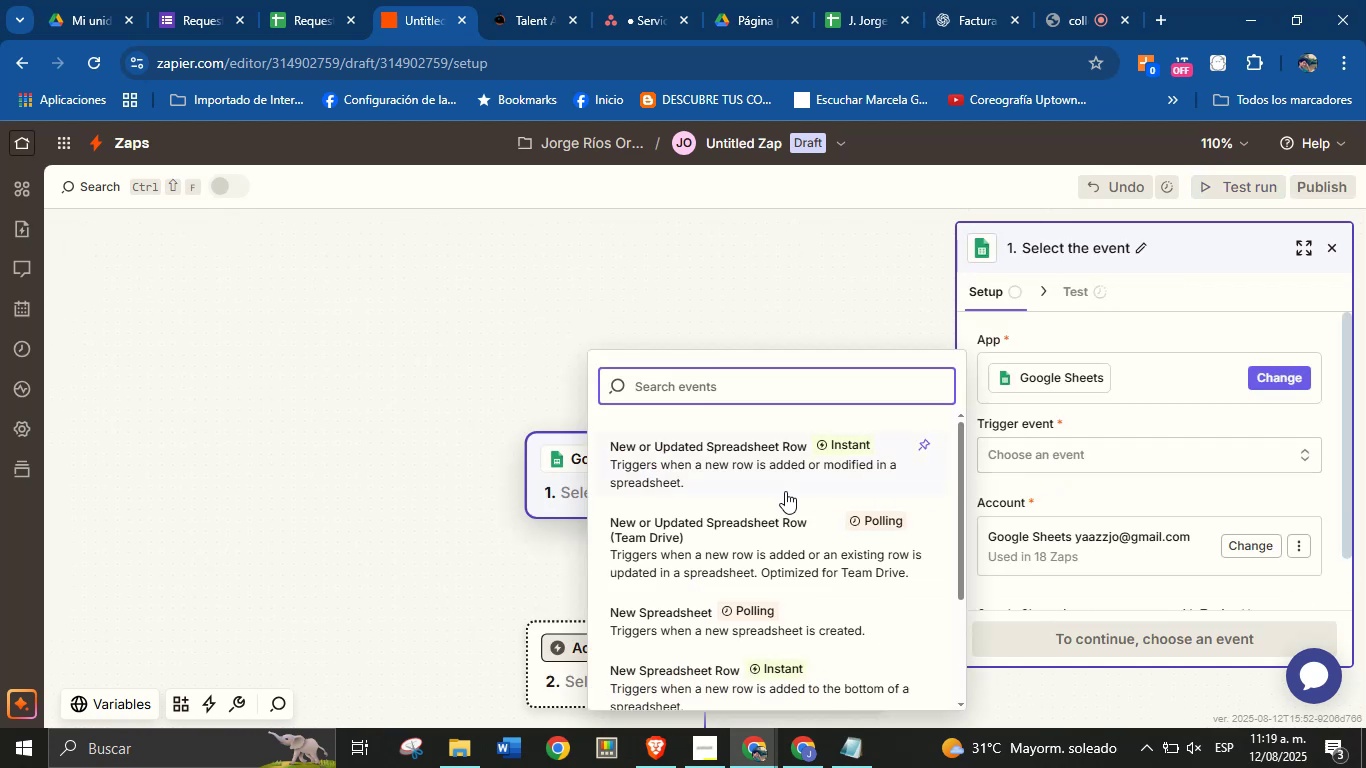 
left_click([759, 473])
 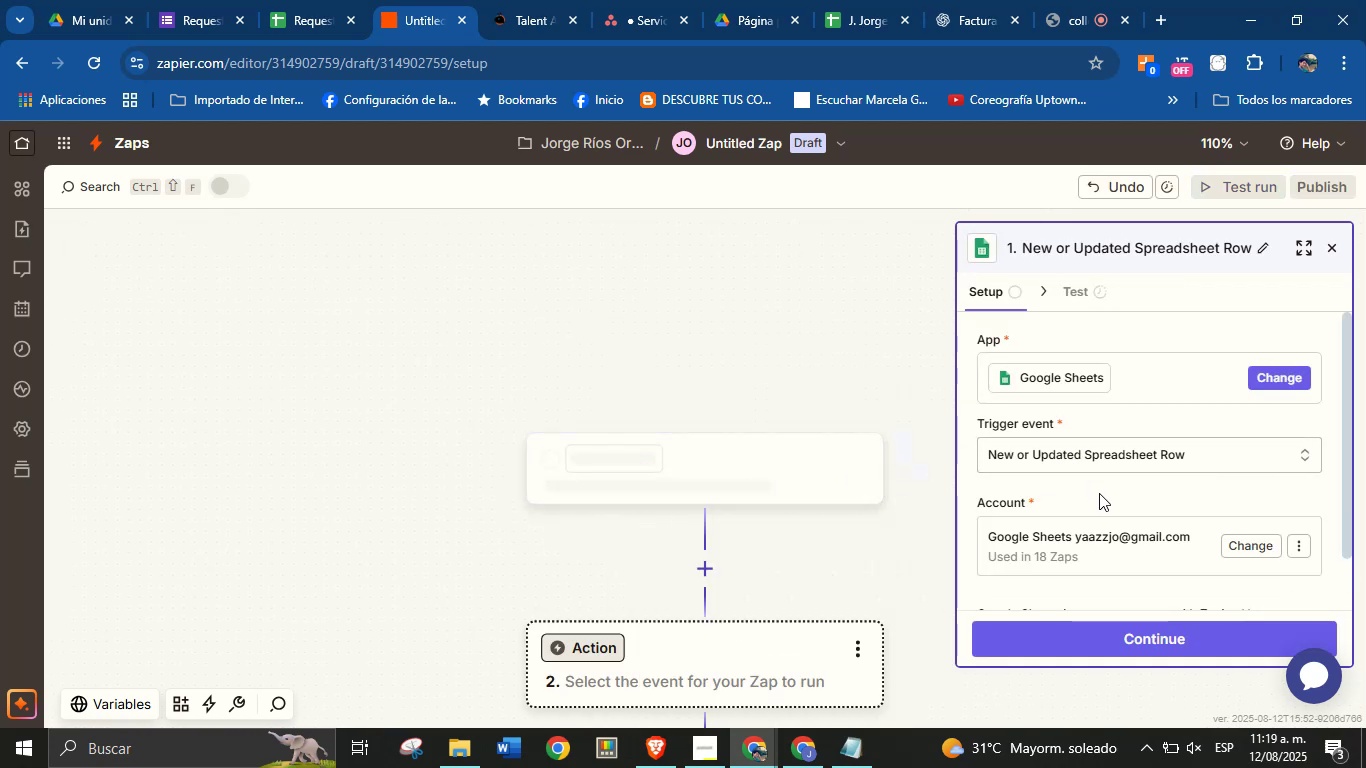 
left_click([1099, 495])
 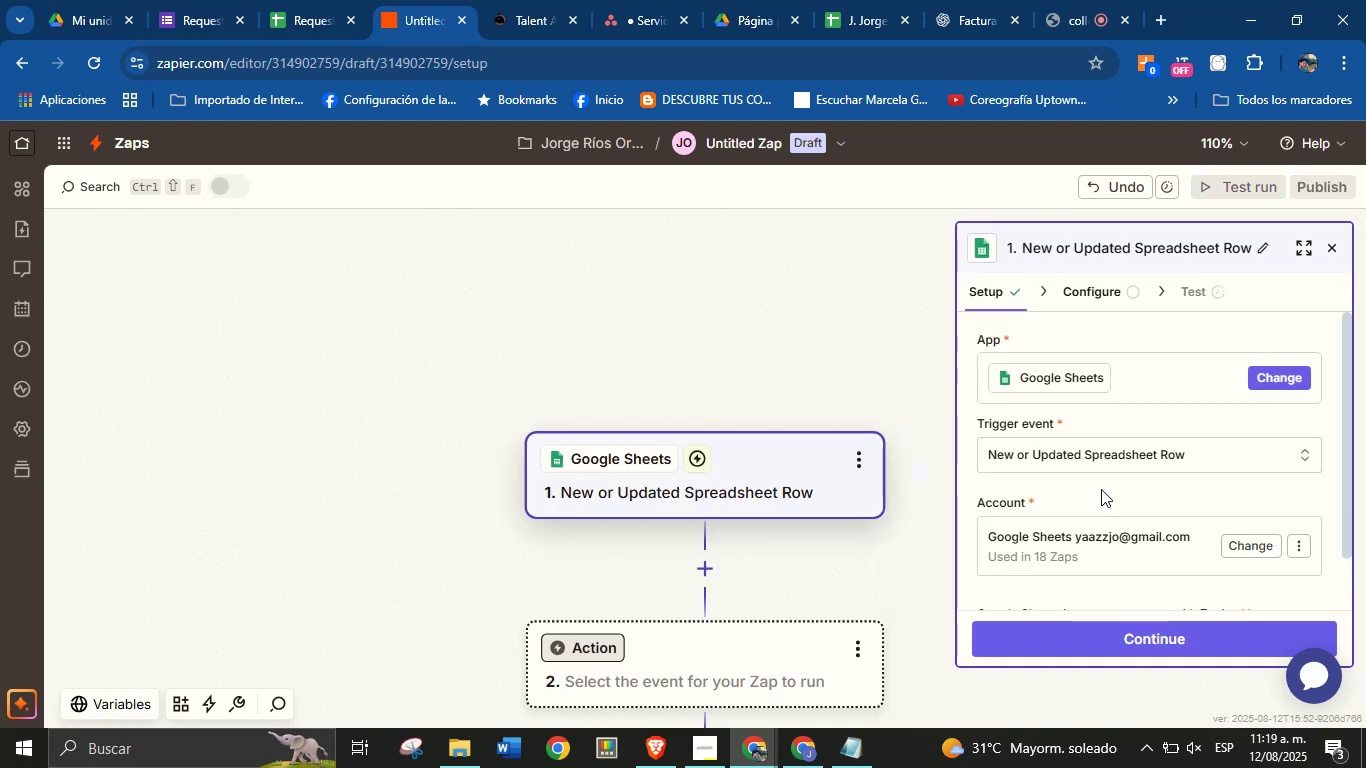 
scroll: coordinate [1111, 466], scroll_direction: down, amount: 2.0
 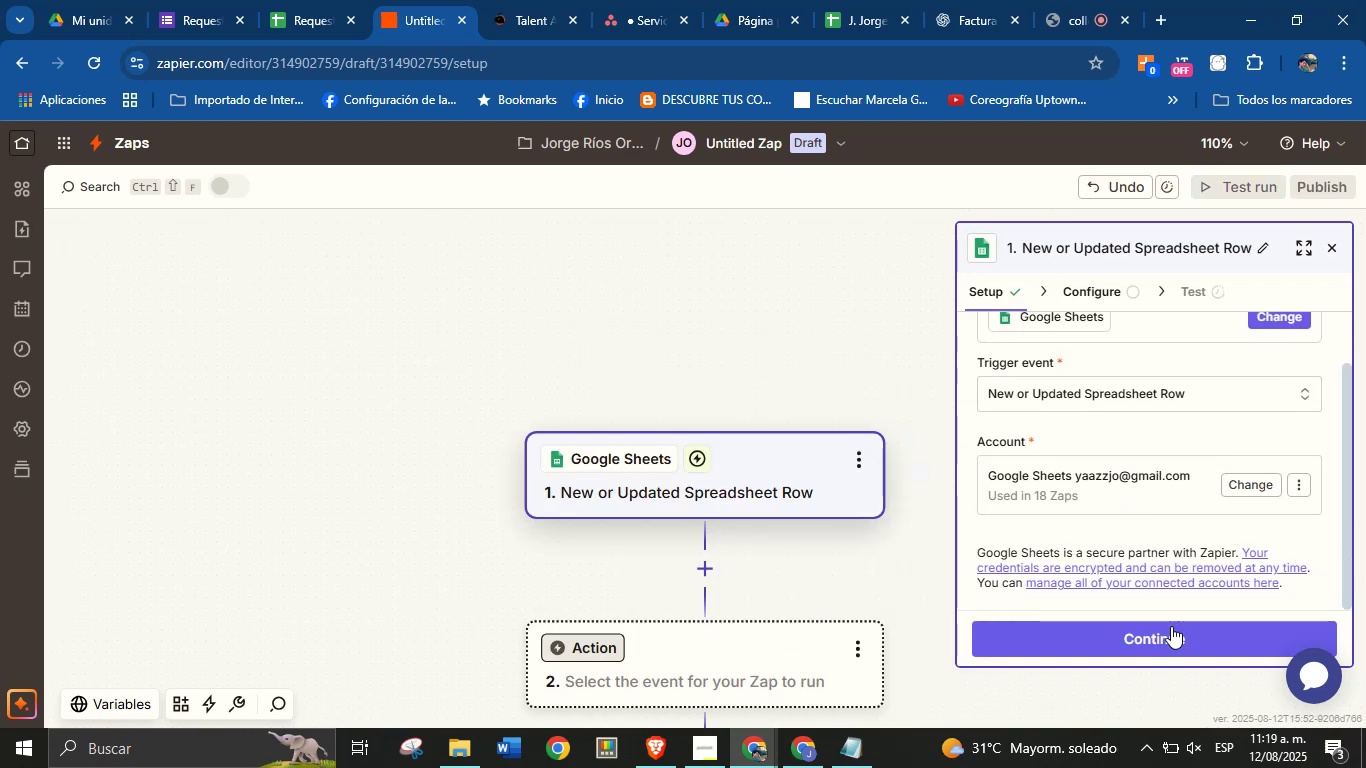 
left_click([1173, 634])
 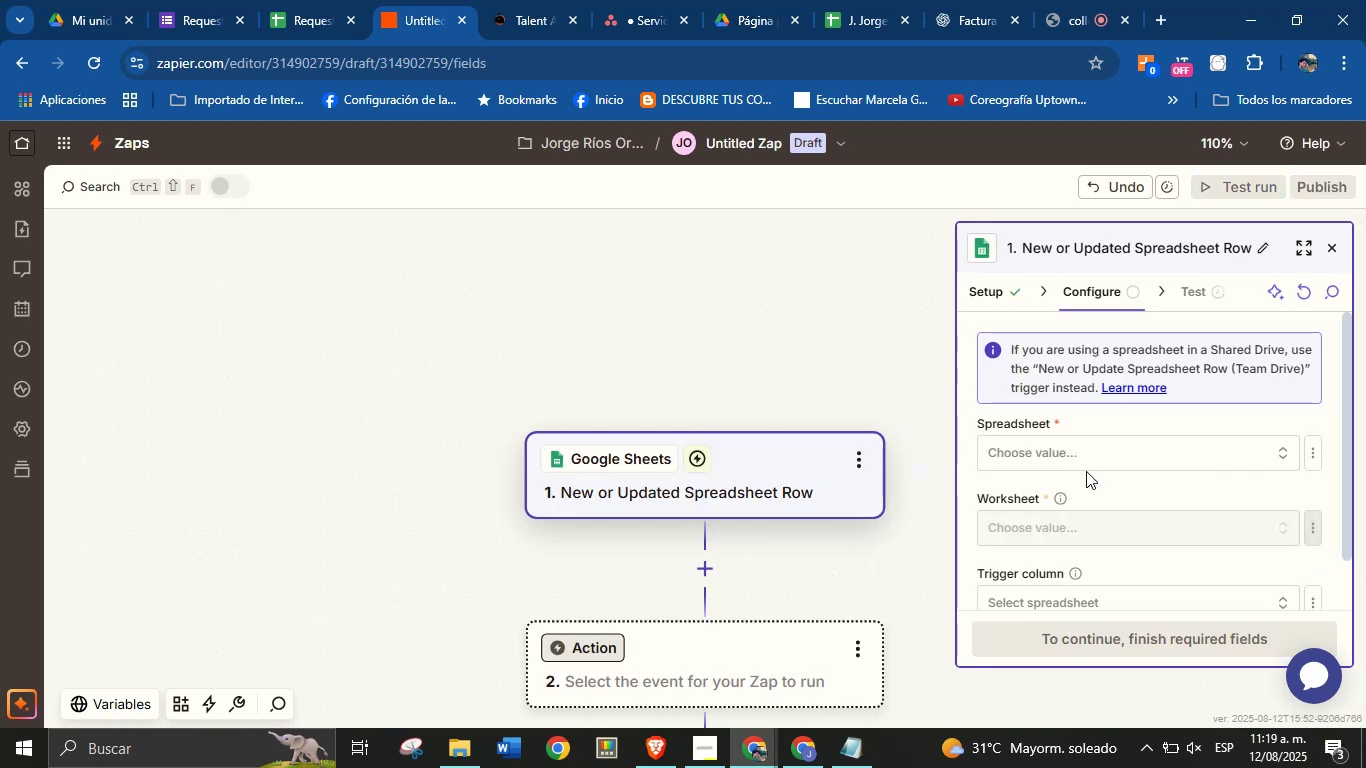 
left_click([1091, 465])
 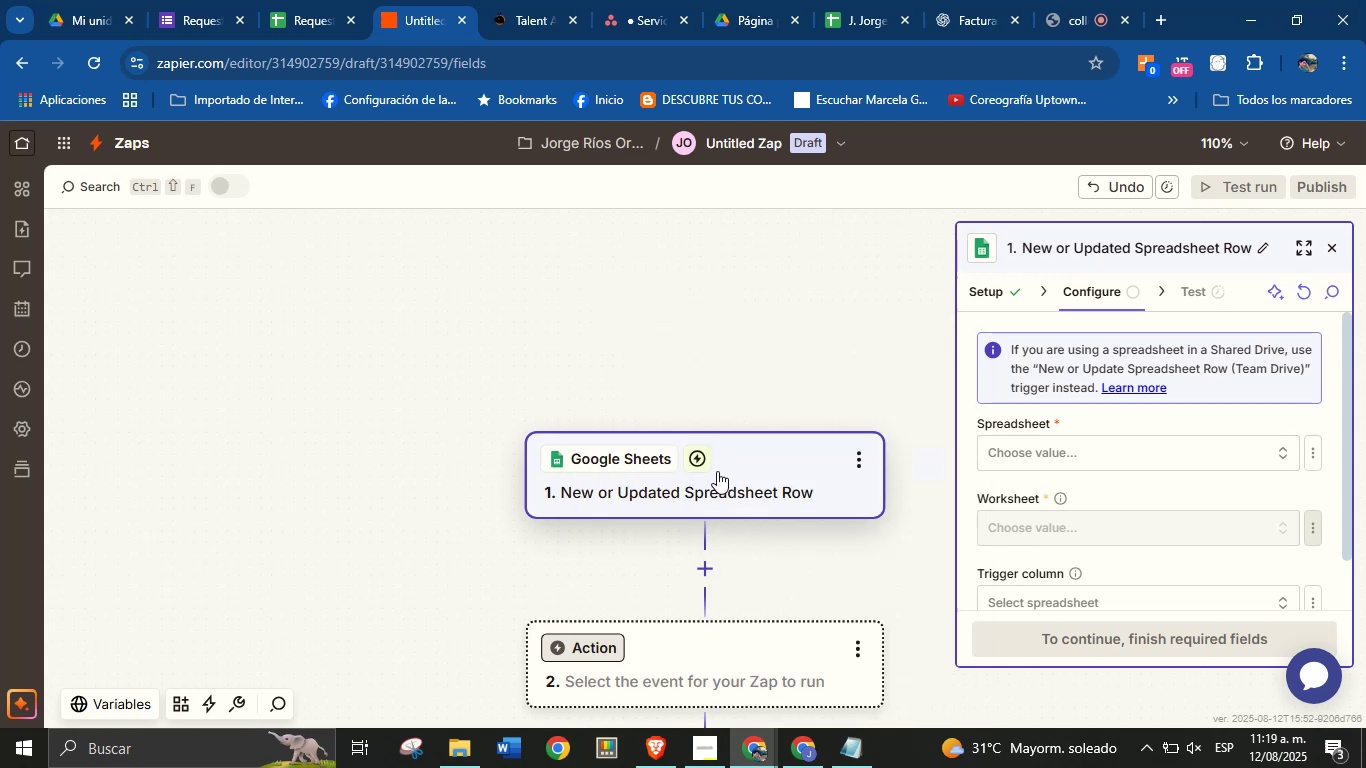 
left_click([1139, 485])
 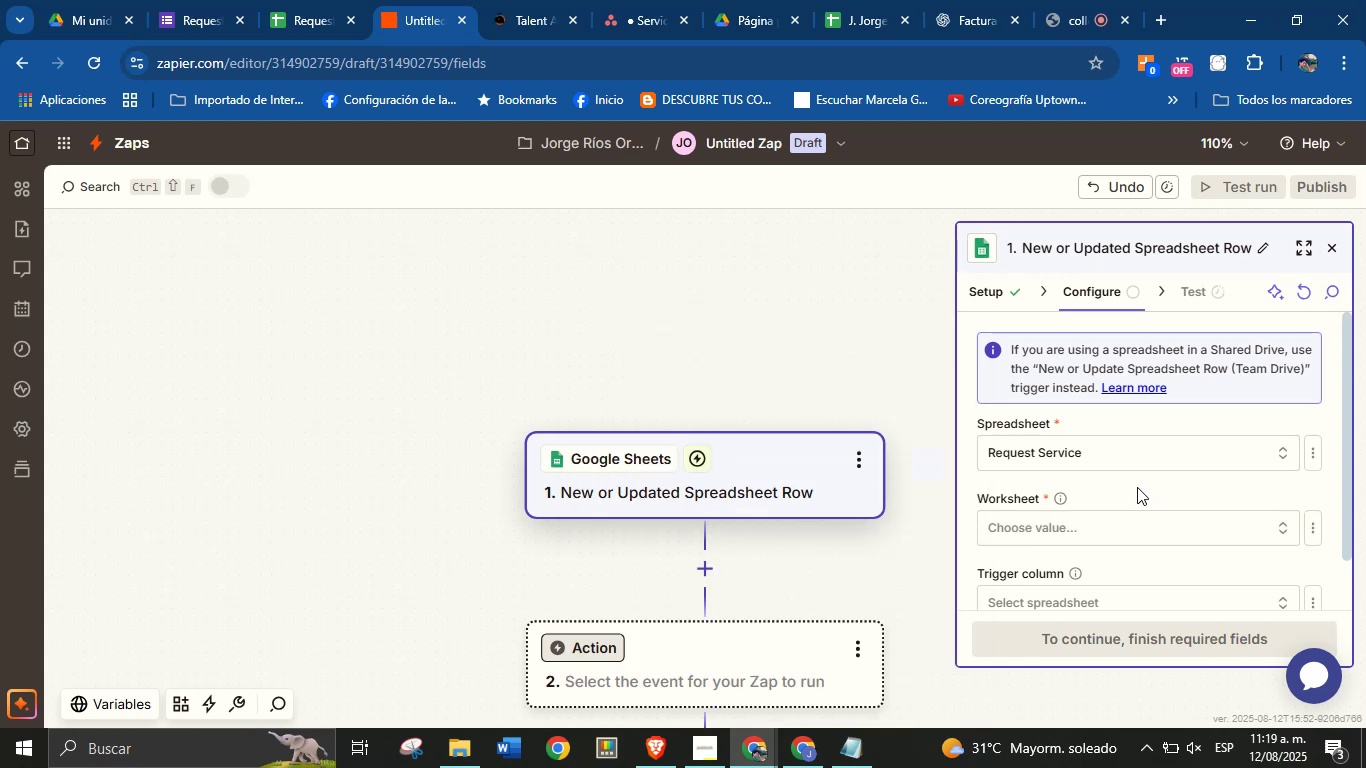 
scroll: coordinate [1122, 441], scroll_direction: down, amount: 2.0
 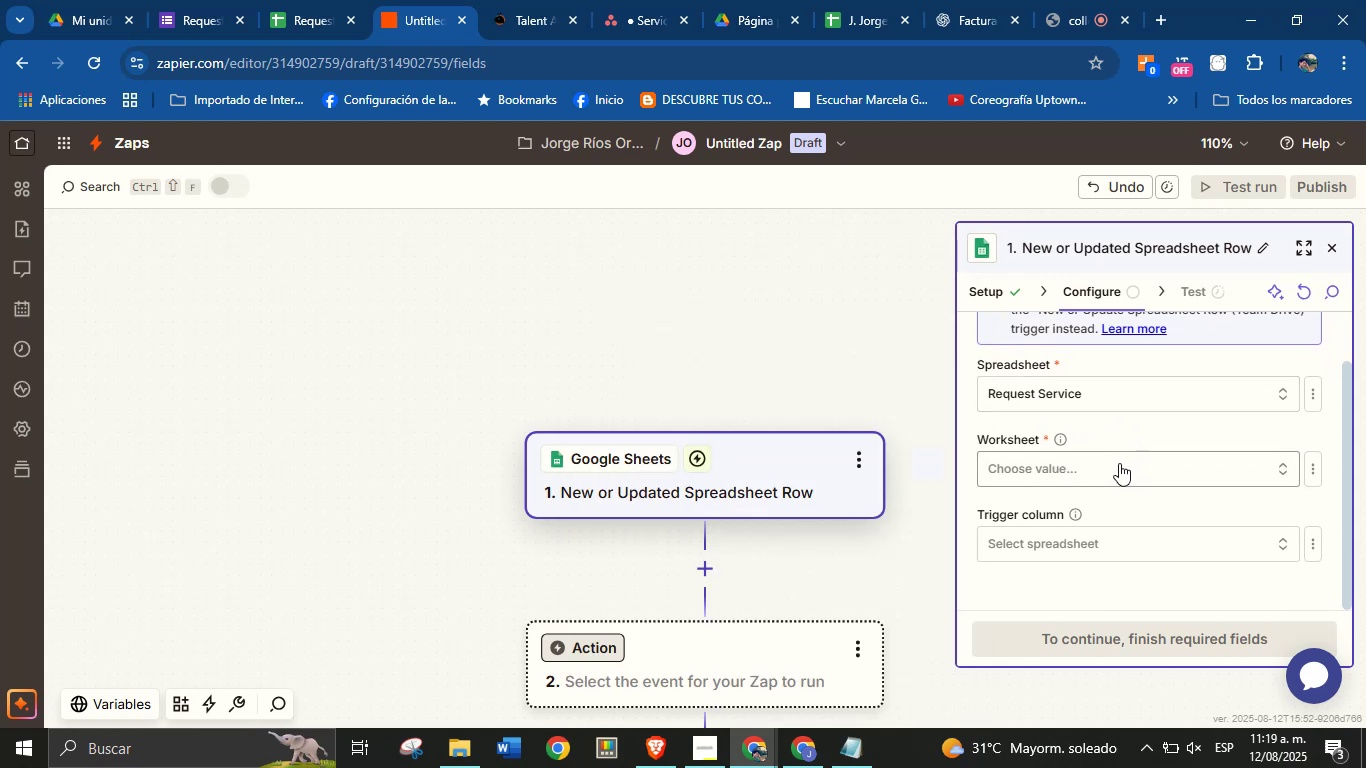 
left_click([1118, 464])
 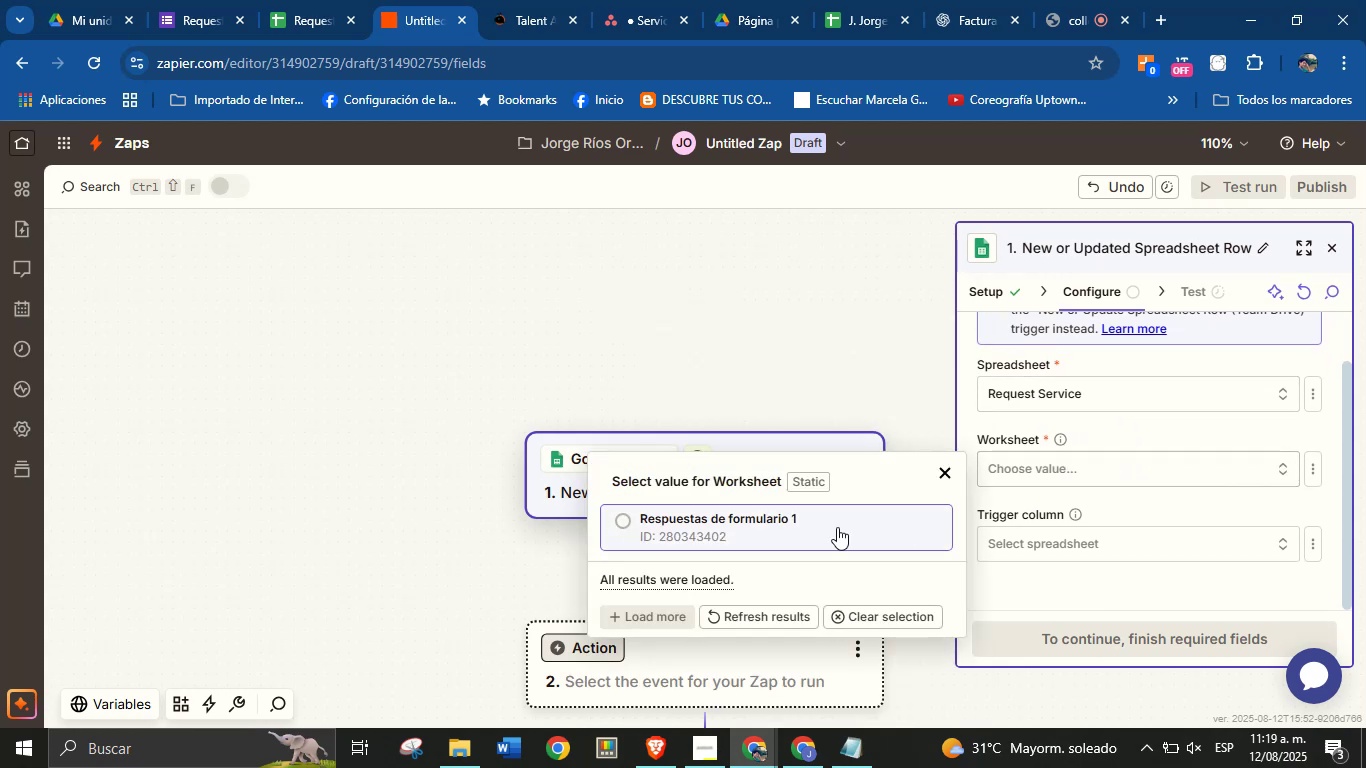 
left_click([745, 536])
 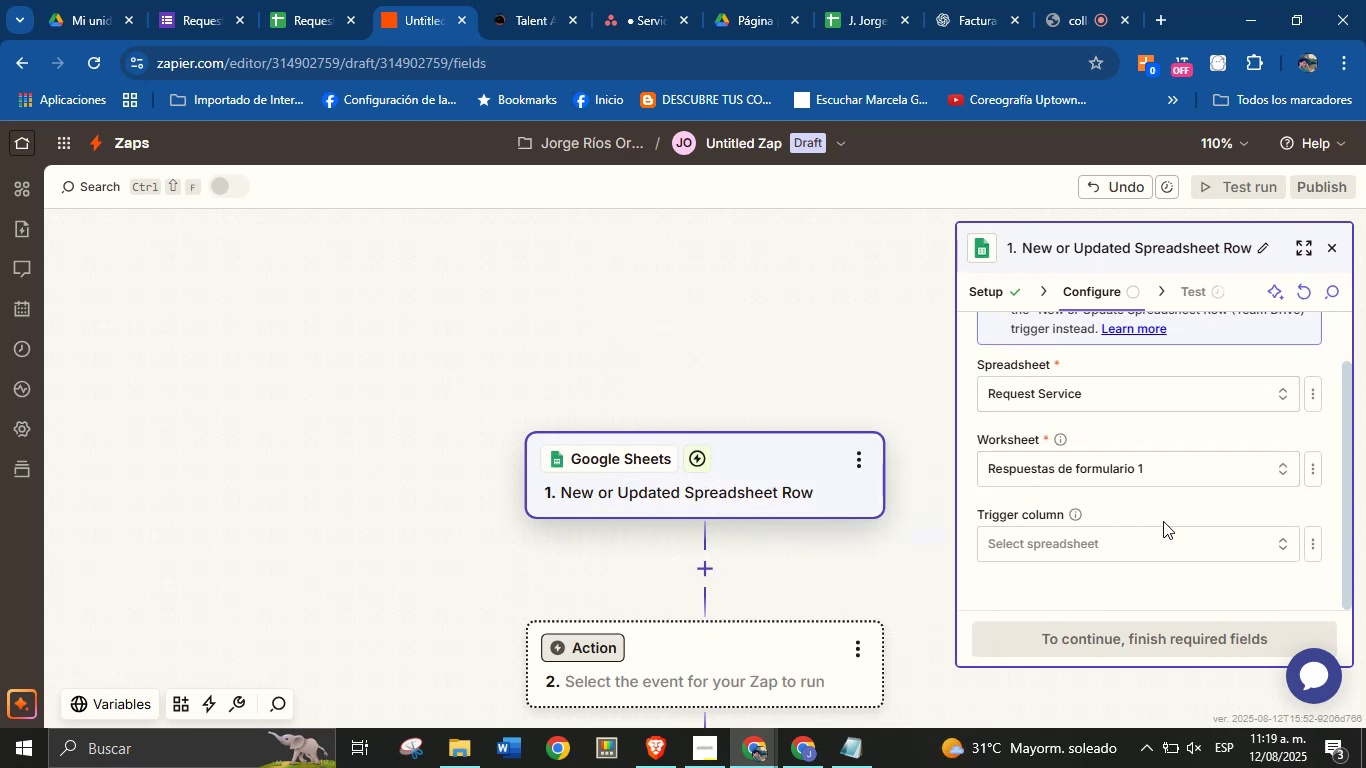 
left_click([1163, 506])
 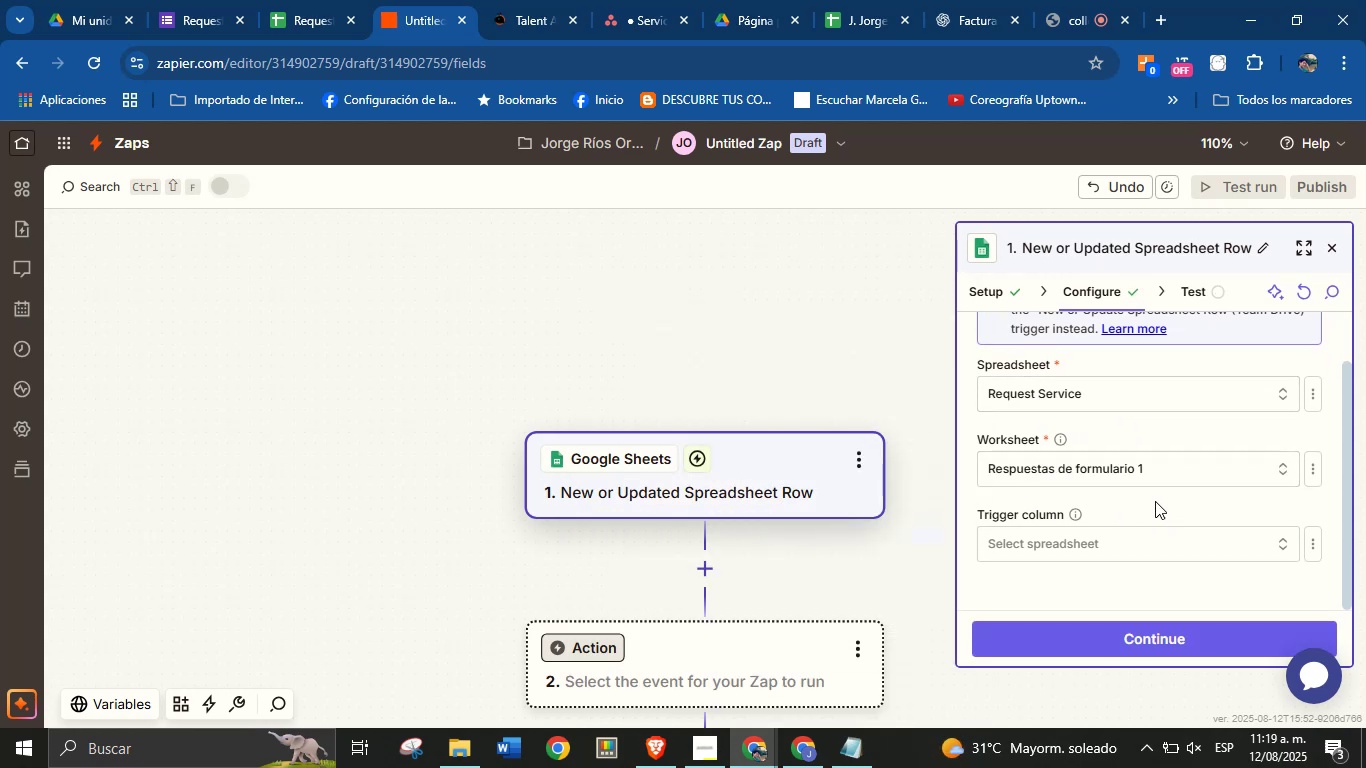 
scroll: coordinate [1064, 401], scroll_direction: down, amount: 1.0
 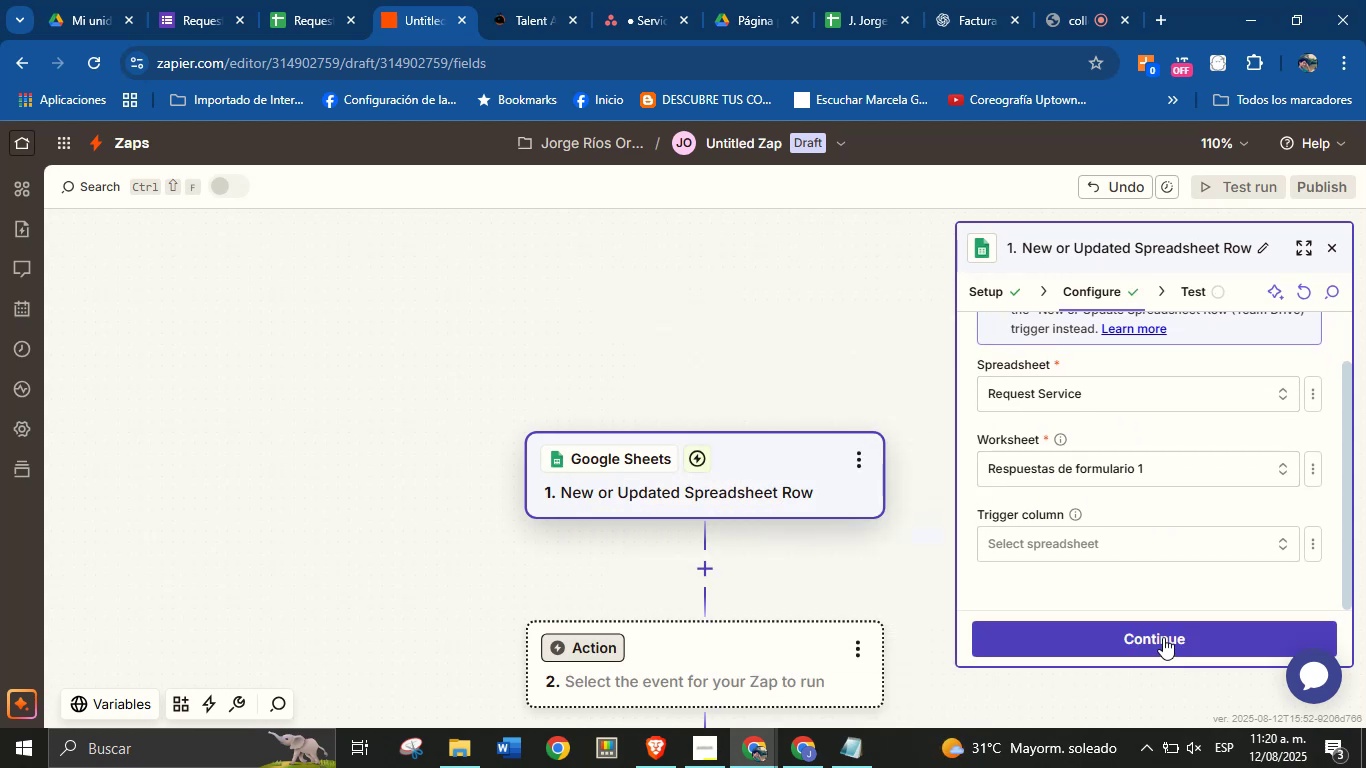 
left_click([1142, 632])
 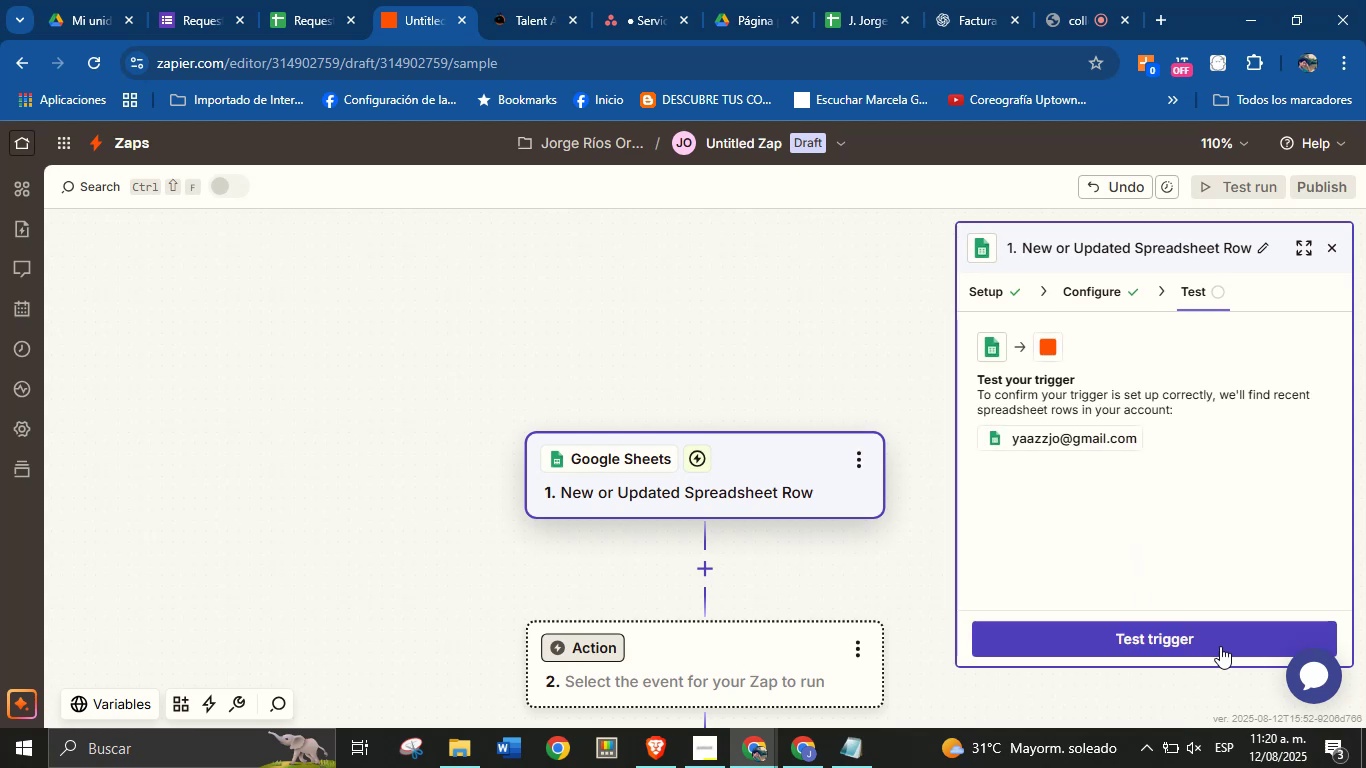 
left_click([1179, 645])
 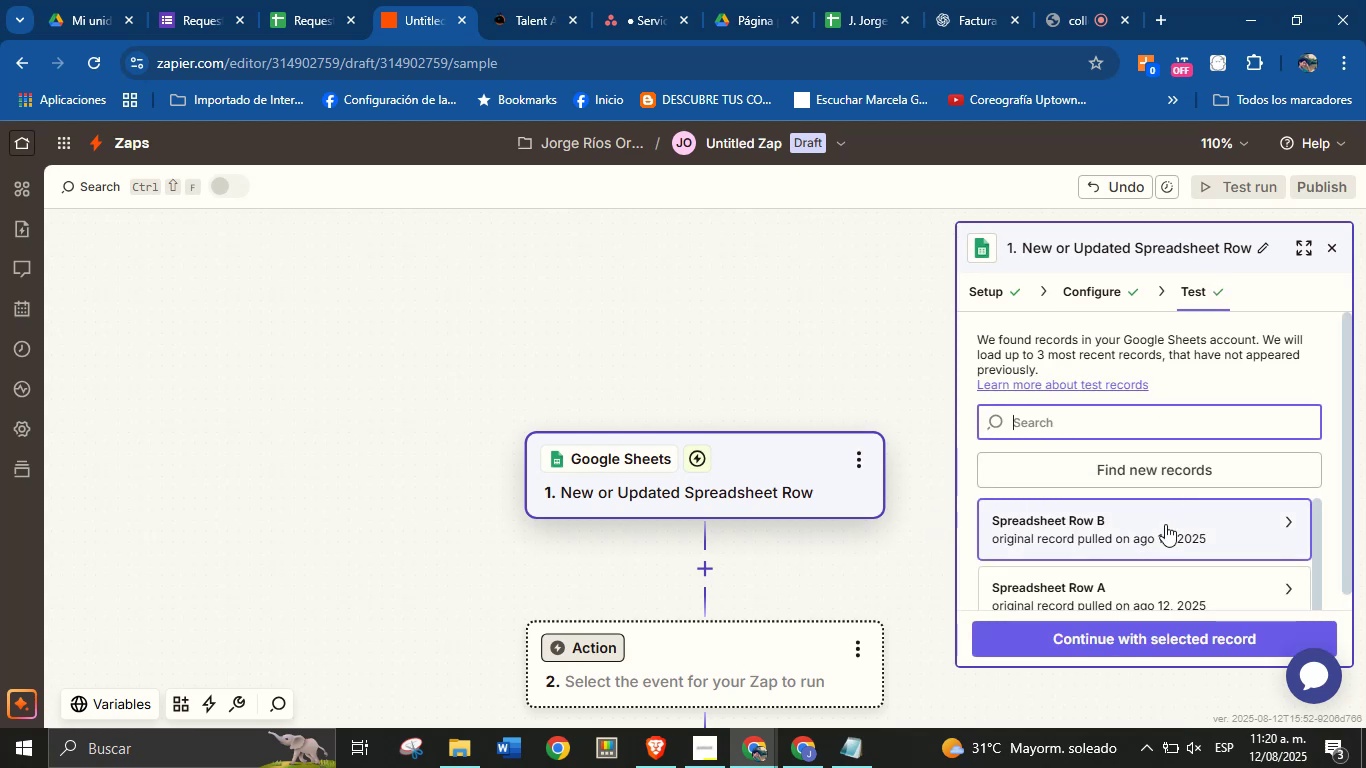 
scroll: coordinate [1148, 537], scroll_direction: down, amount: 2.0
 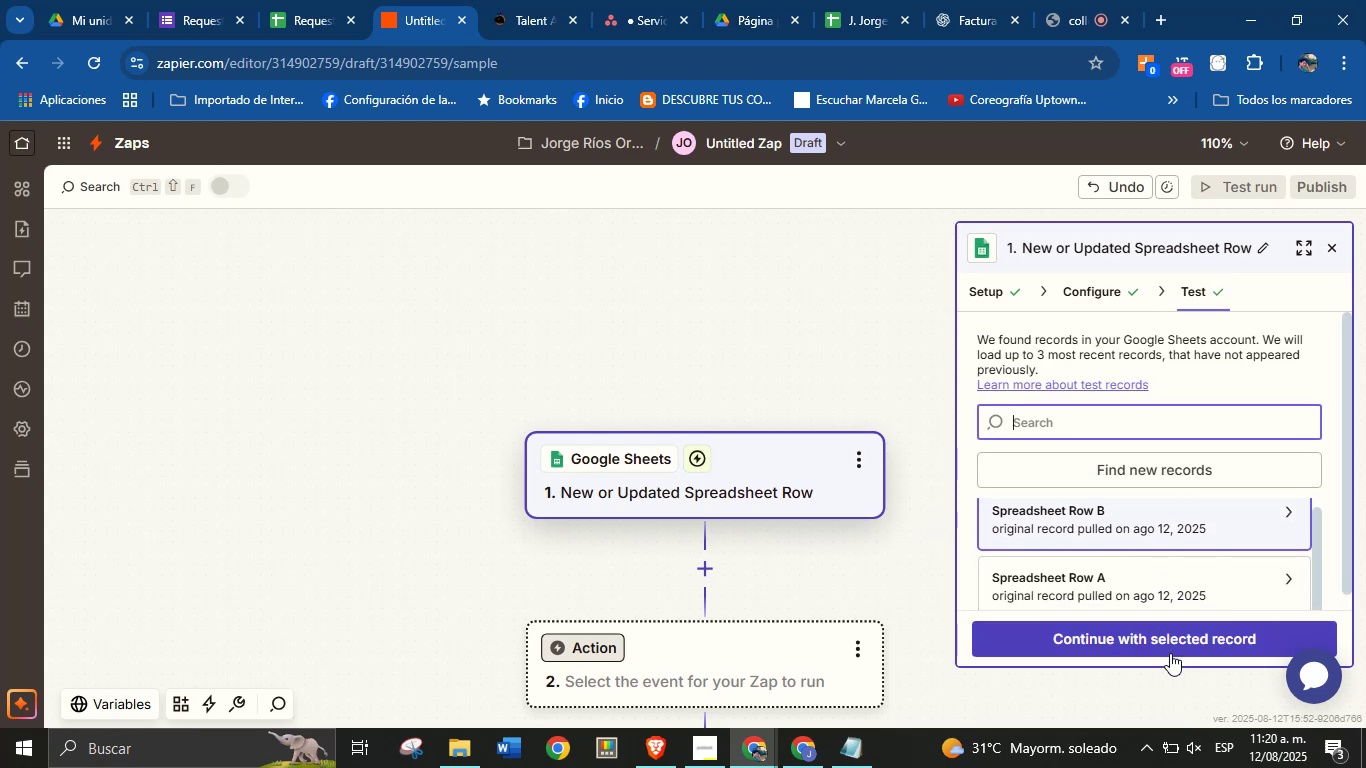 
left_click([1169, 645])
 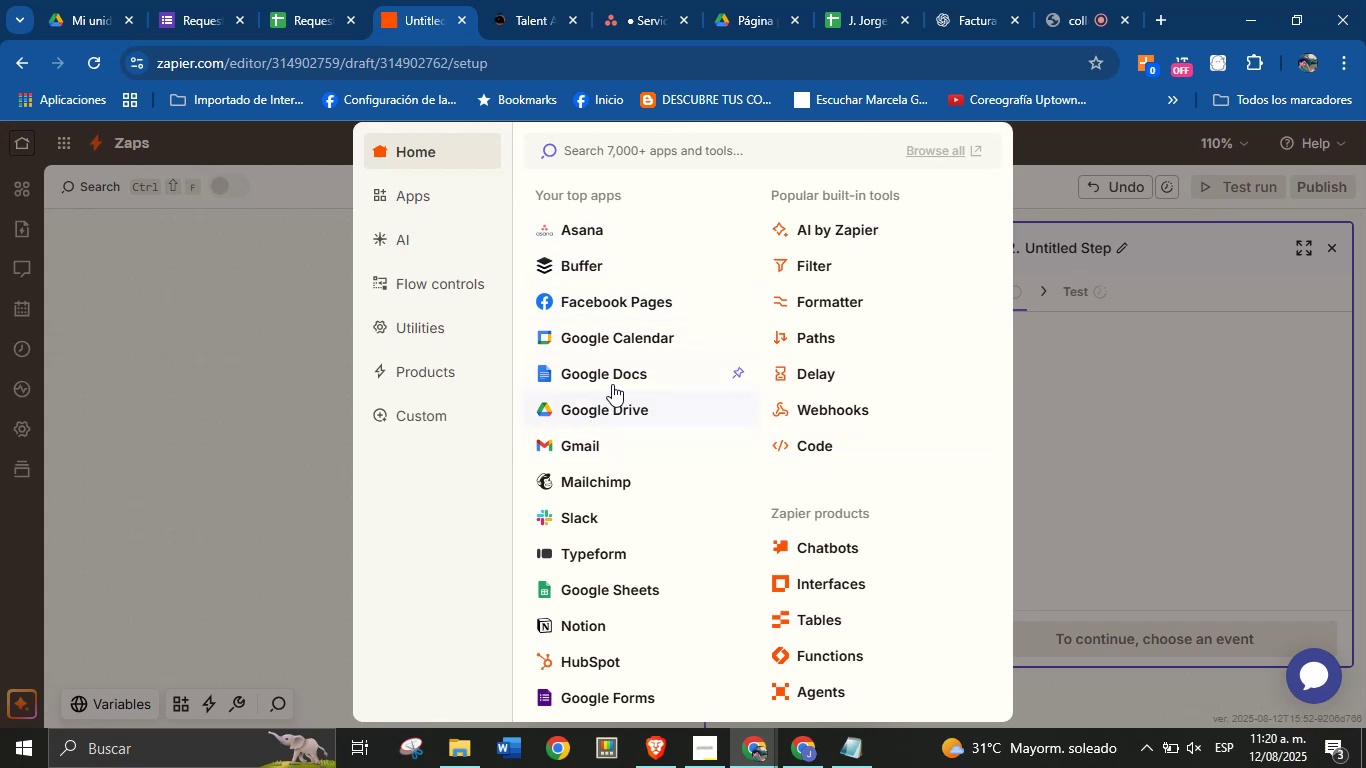 
wait(6.68)
 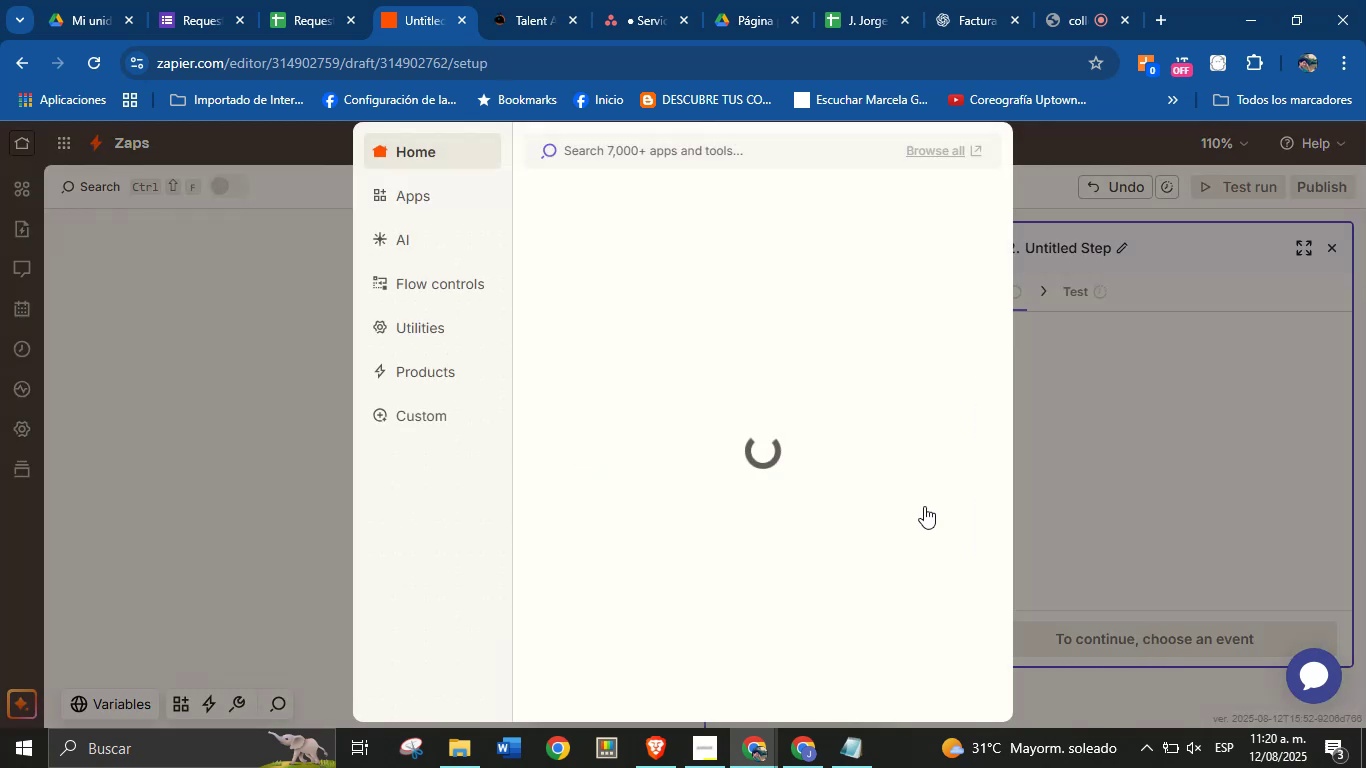 
left_click([589, 234])
 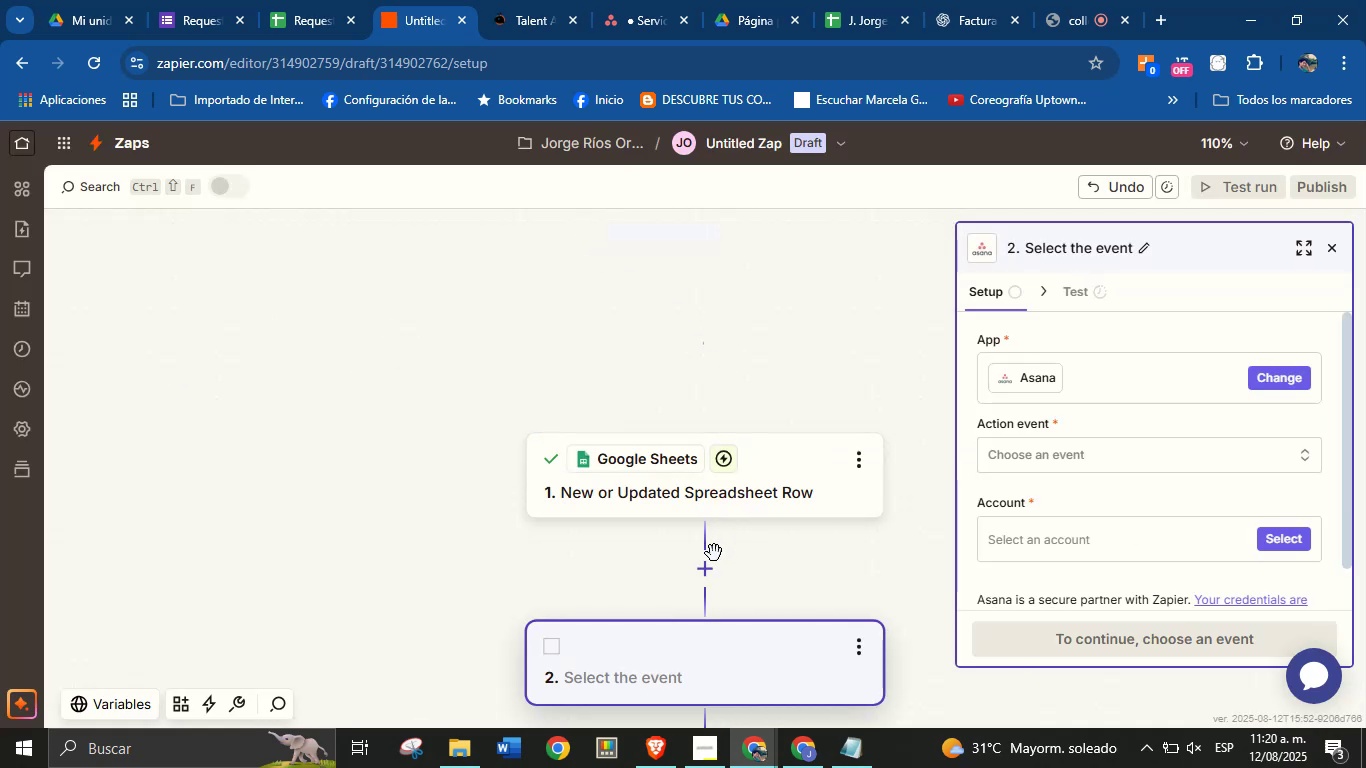 
left_click([709, 567])
 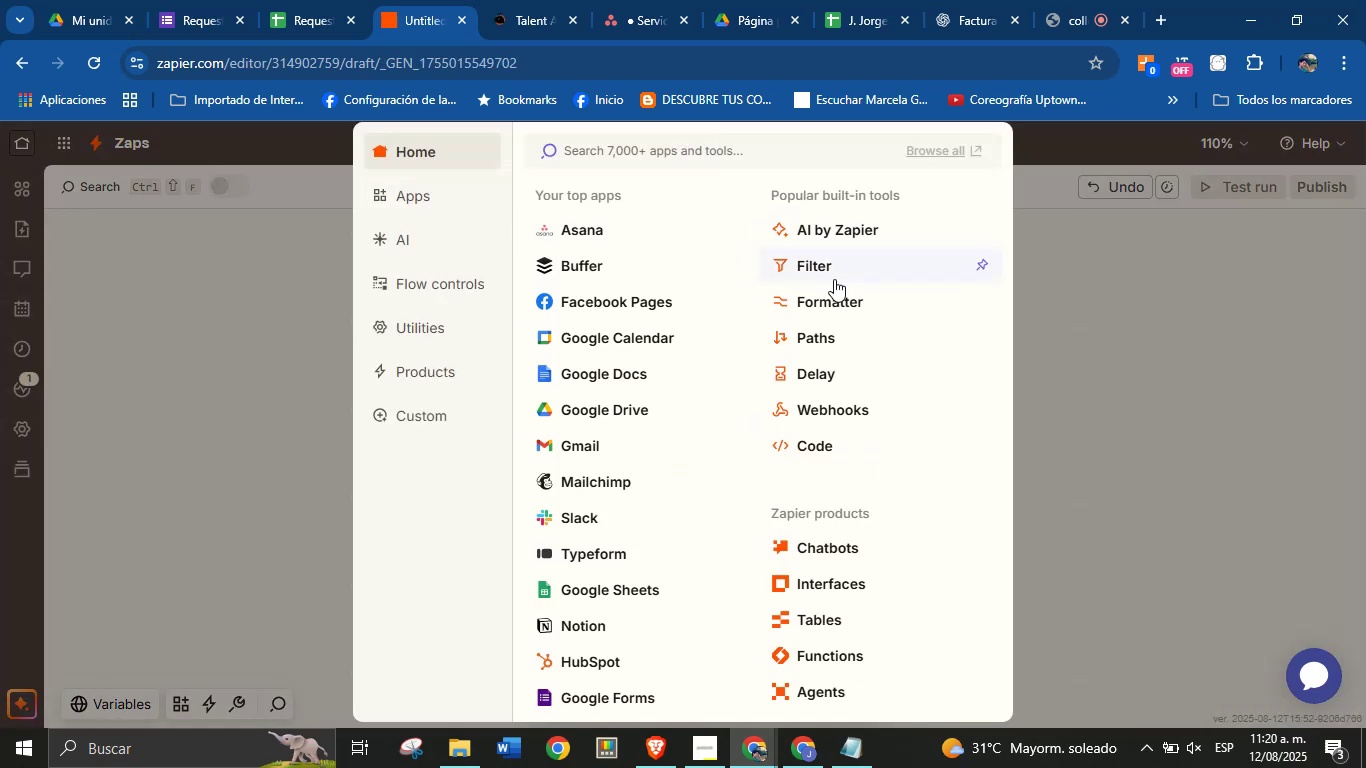 
left_click([827, 267])
 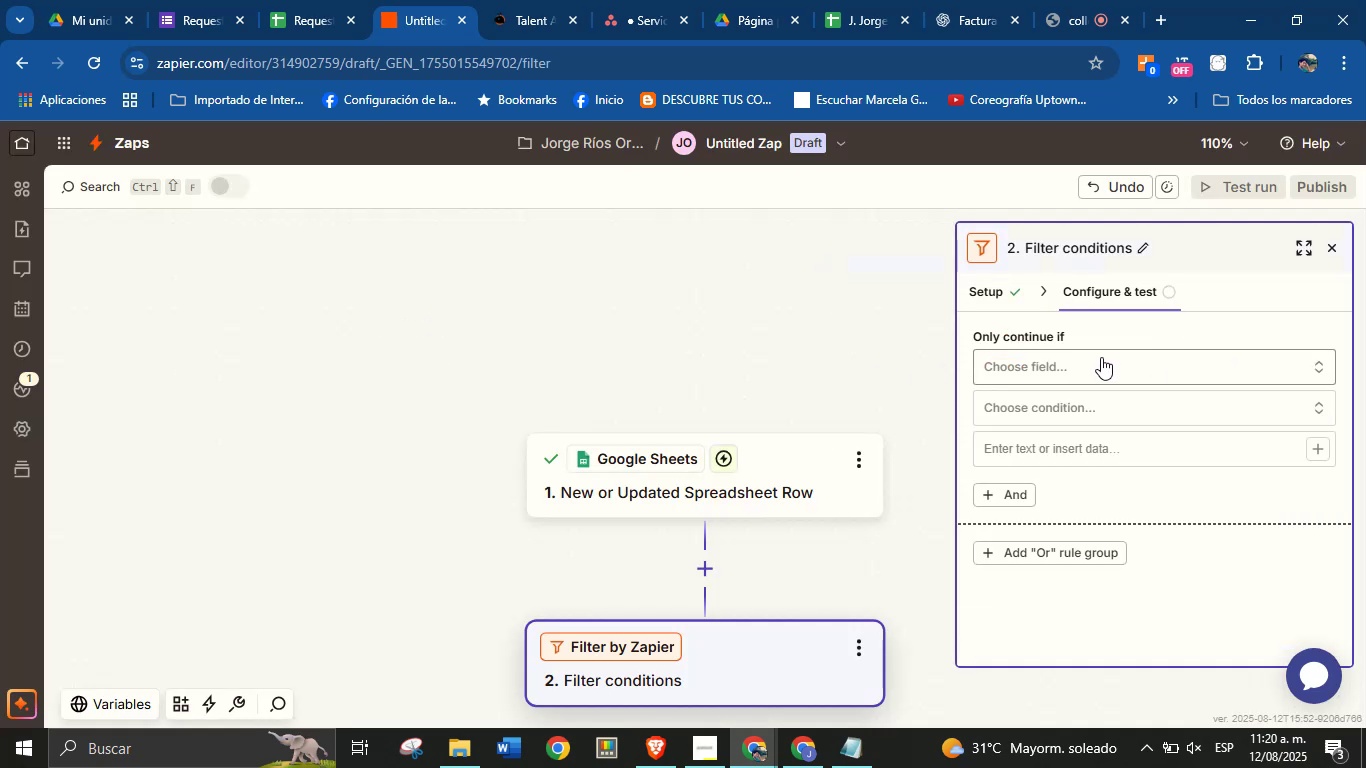 
left_click([1087, 368])
 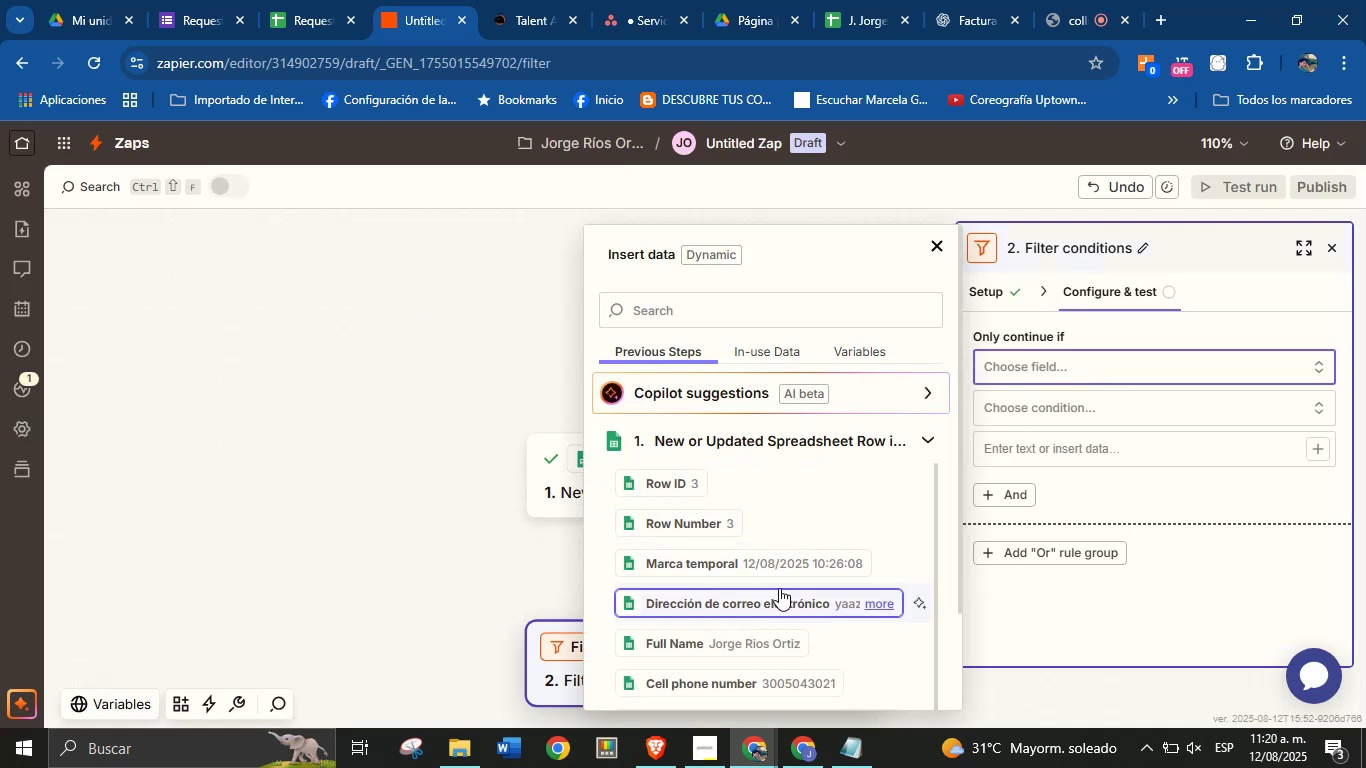 
scroll: coordinate [773, 573], scroll_direction: down, amount: 2.0
 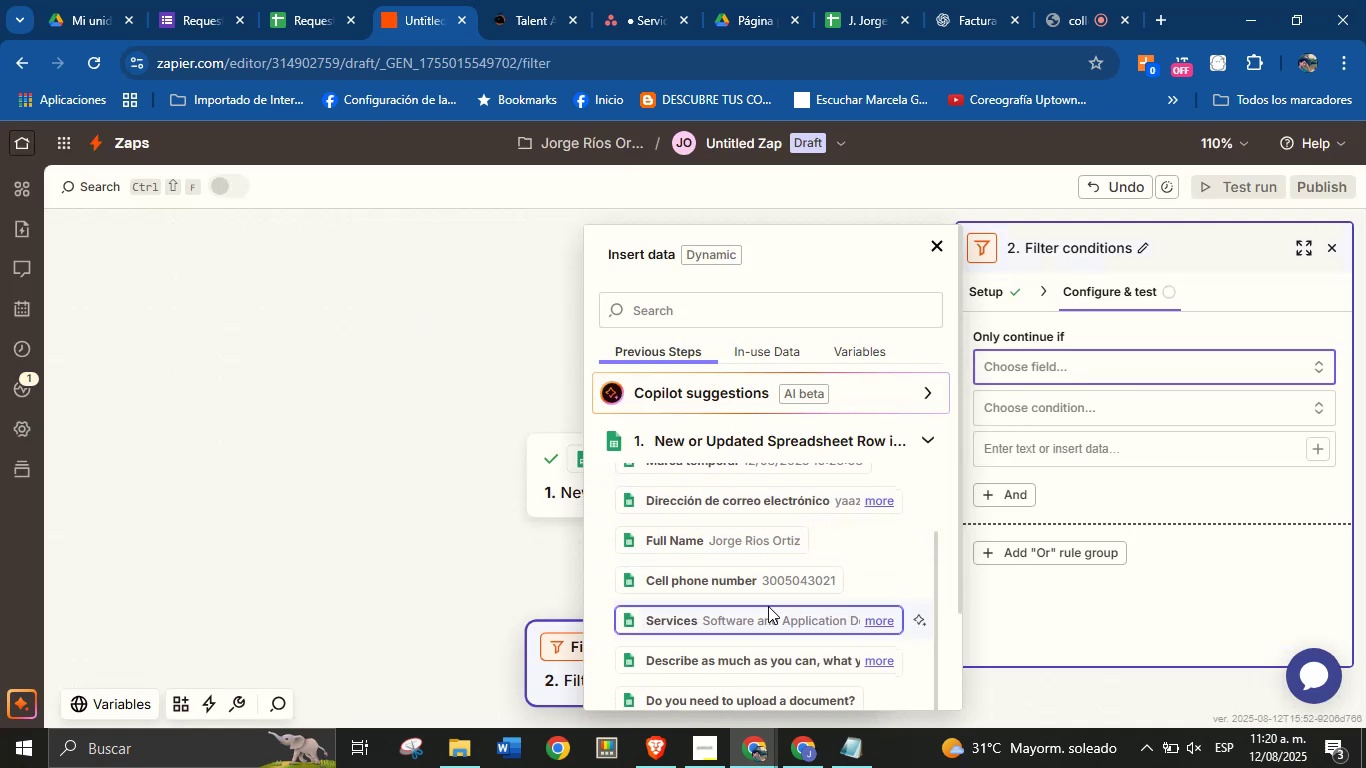 
left_click([768, 621])
 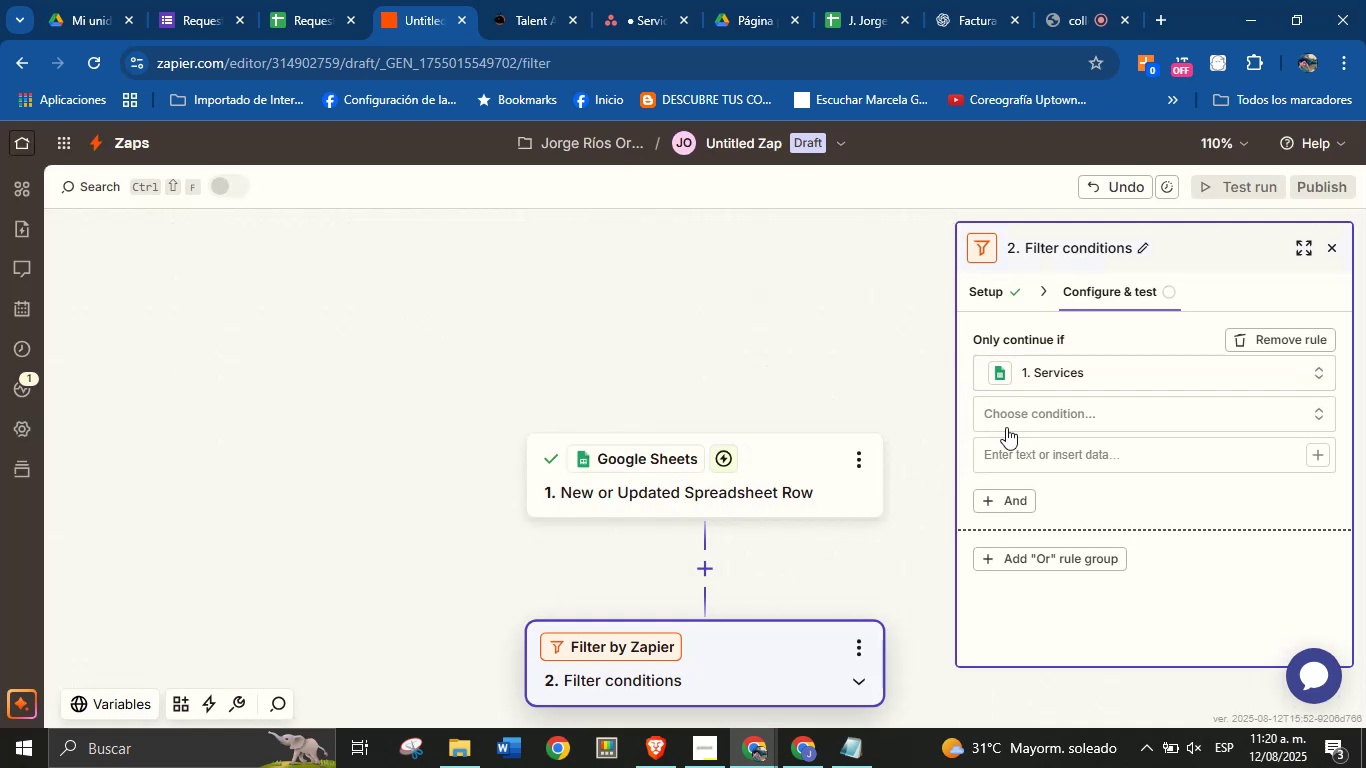 
left_click([1021, 416])
 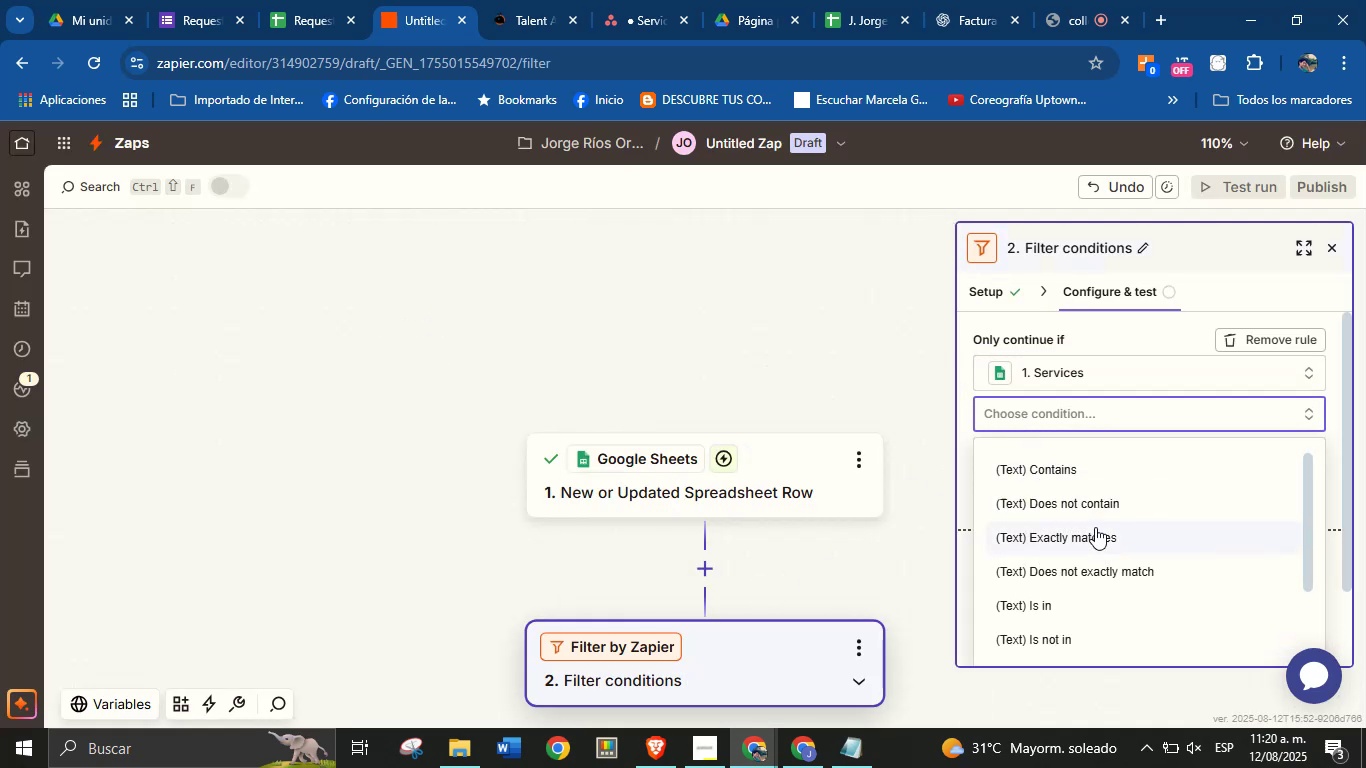 
left_click([1097, 539])
 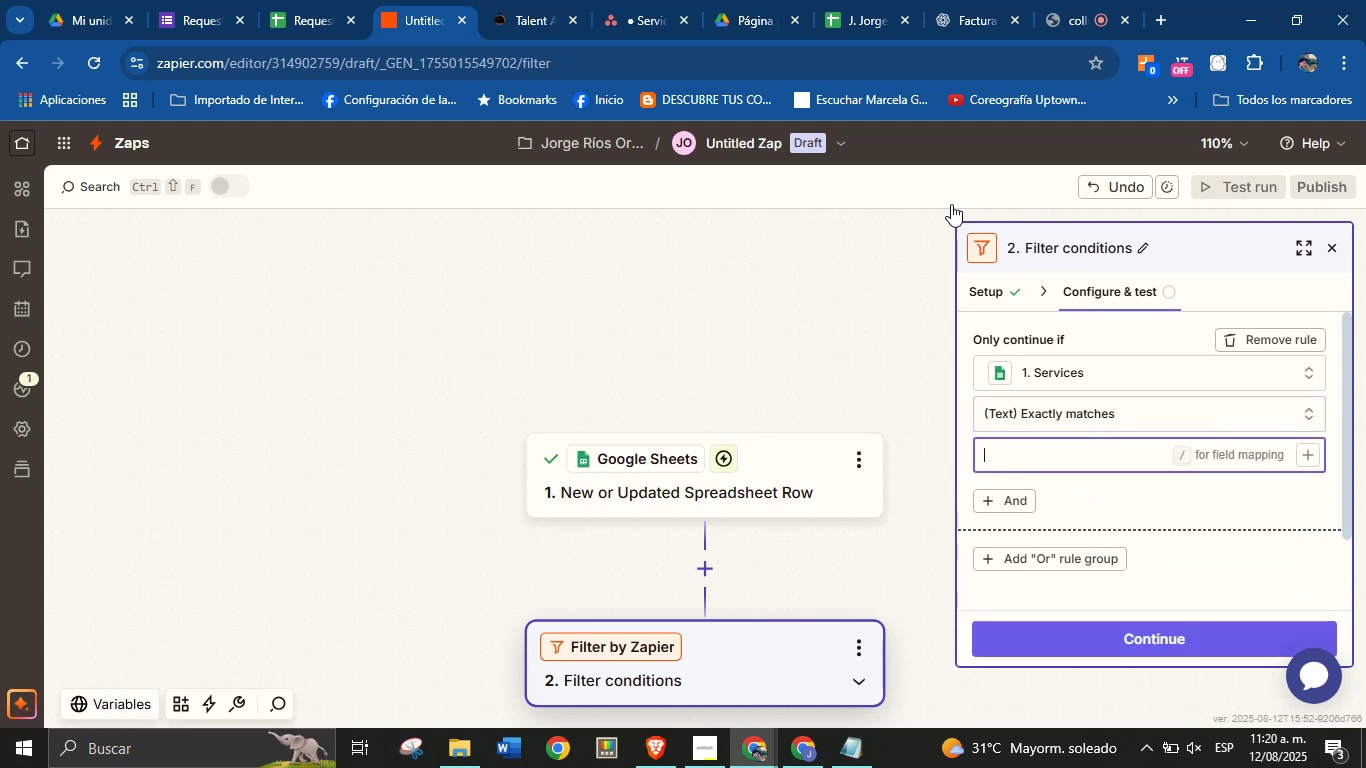 
left_click([640, 0])
 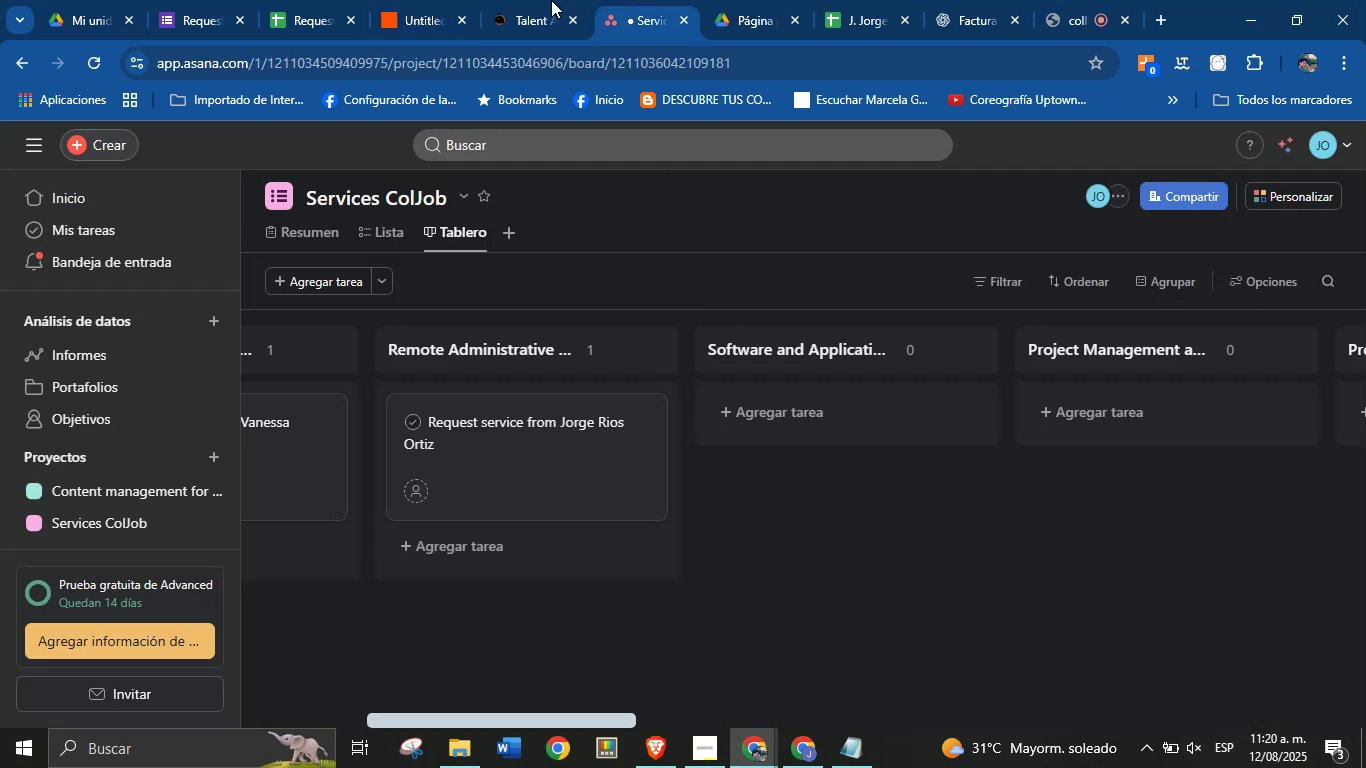 
left_click([528, 0])
 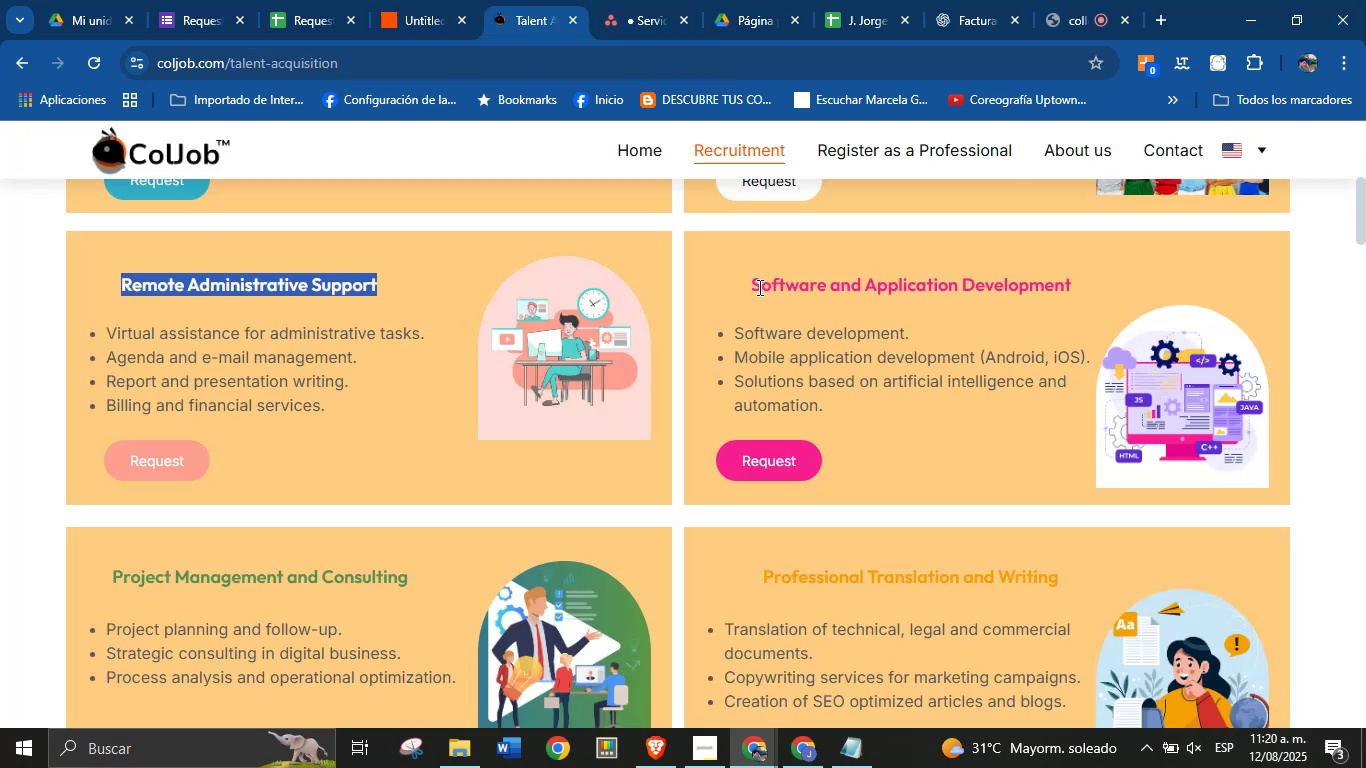 
left_click_drag(start_coordinate=[753, 286], to_coordinate=[1071, 287])
 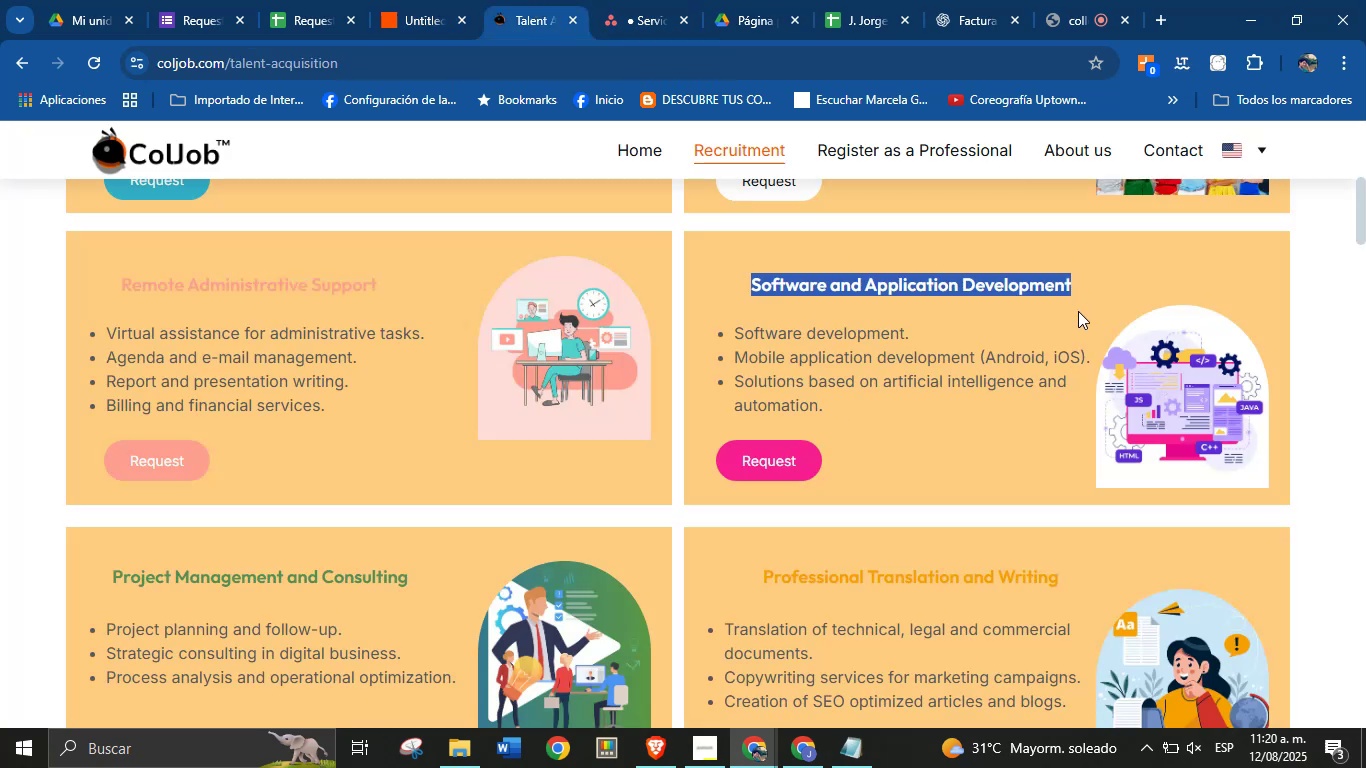 
key(Control+C)
 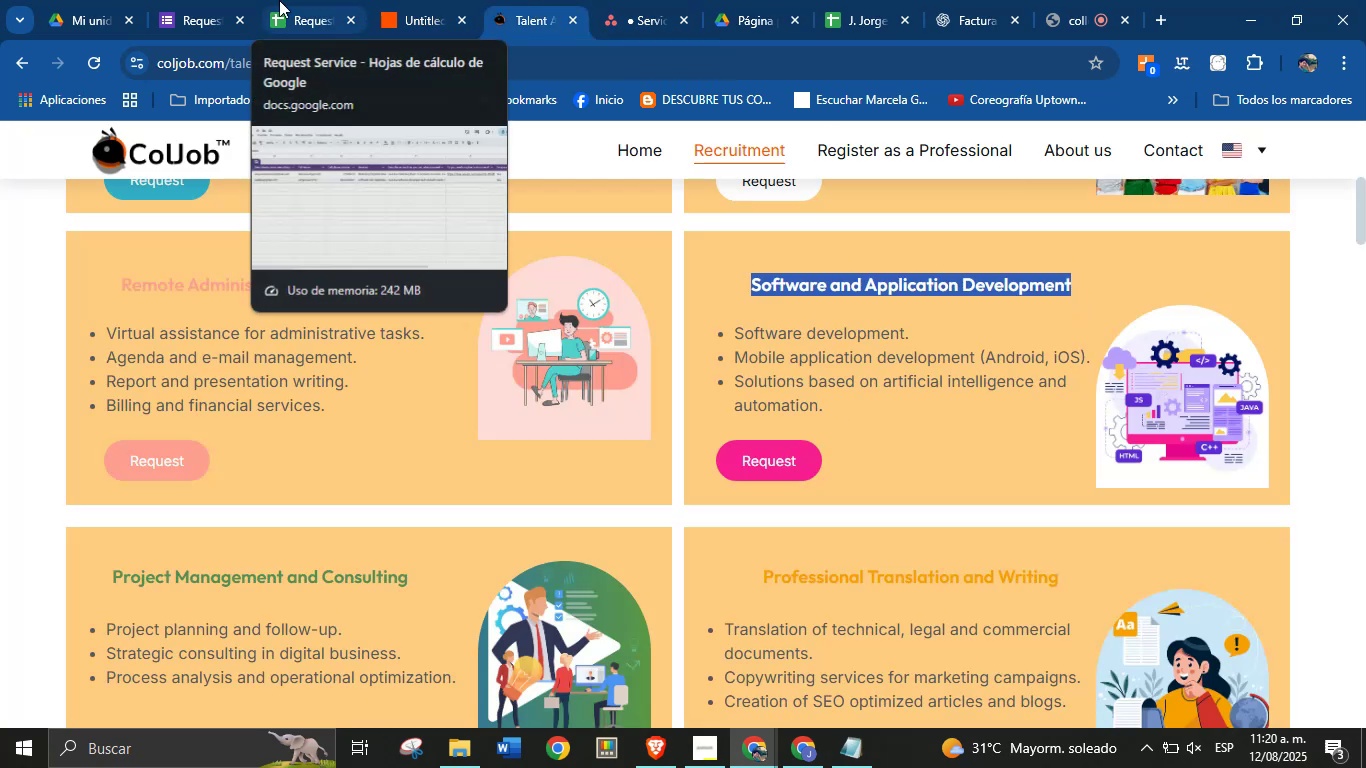 
left_click([303, 0])
 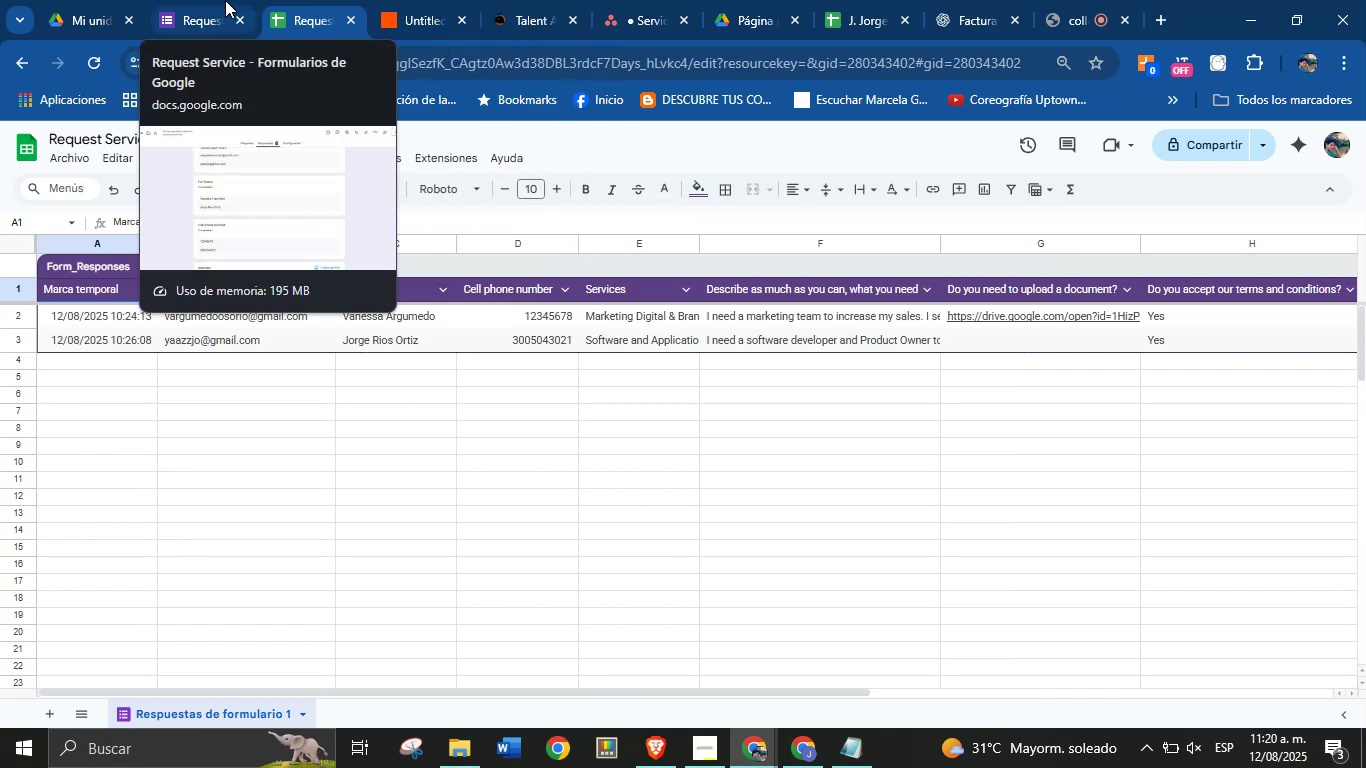 
left_click([453, 0])
 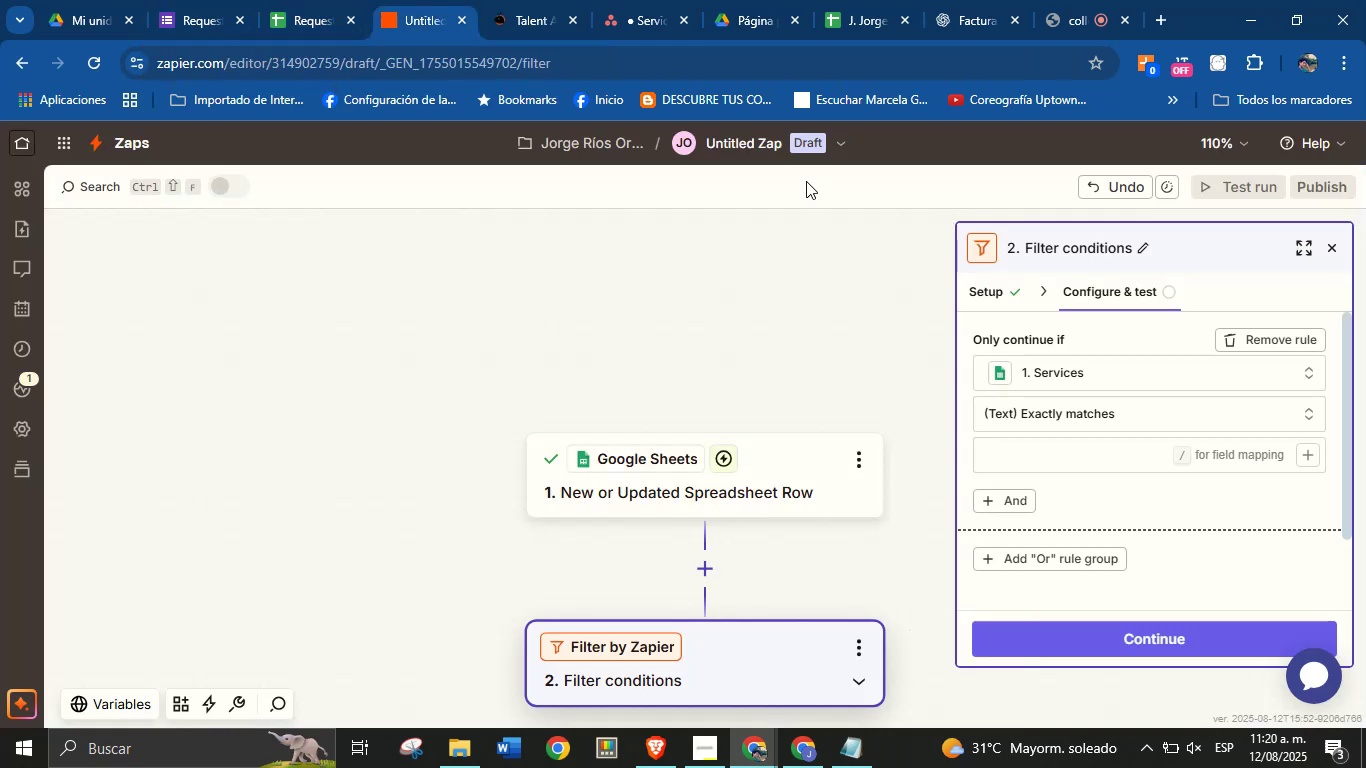 
key(Control+V)
 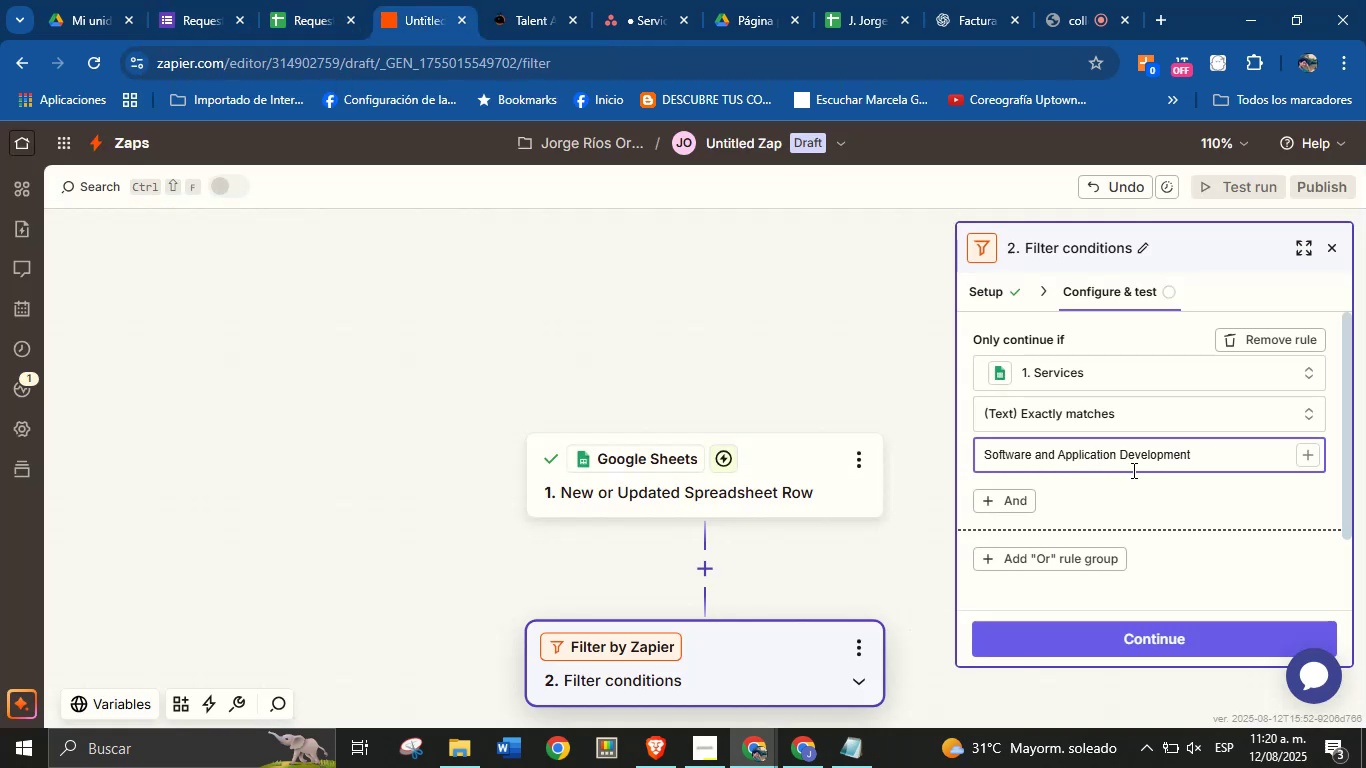 
left_click([1120, 489])
 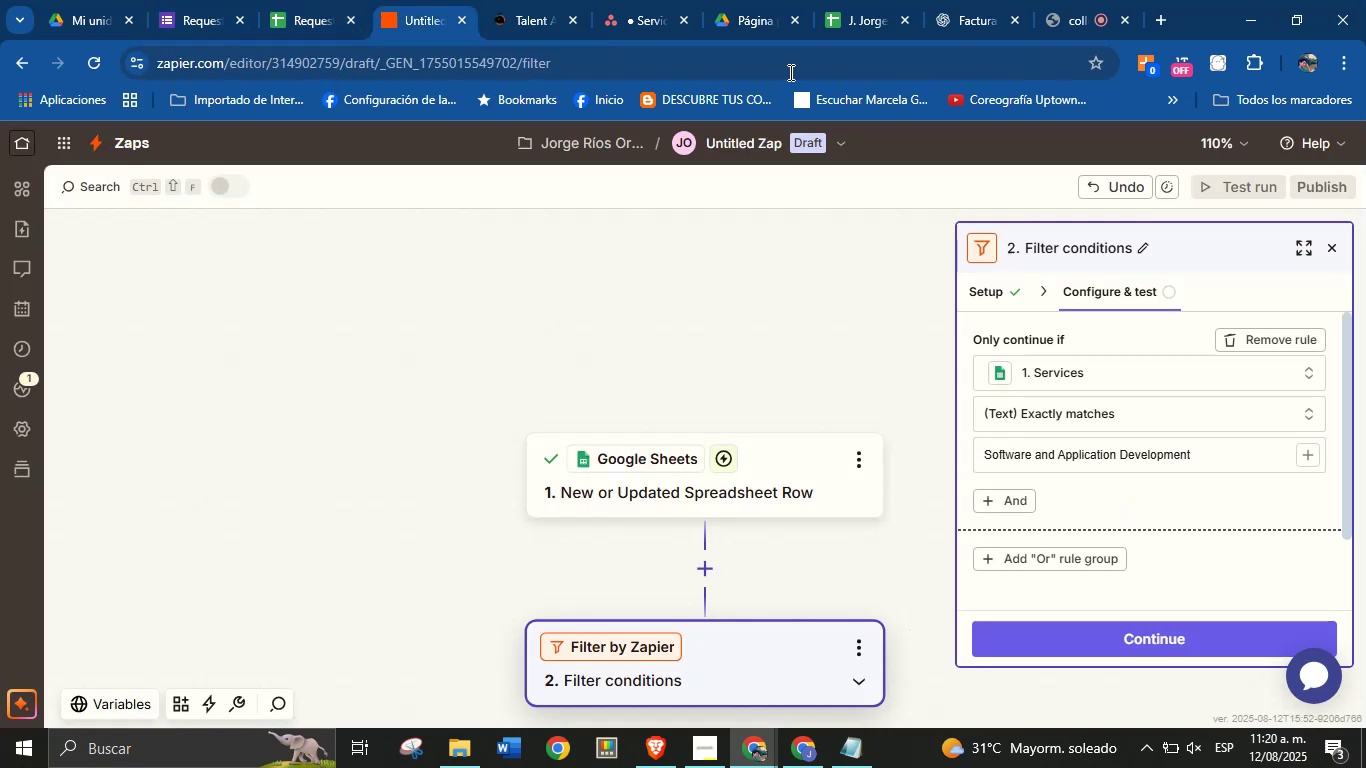 
left_click([492, 0])
 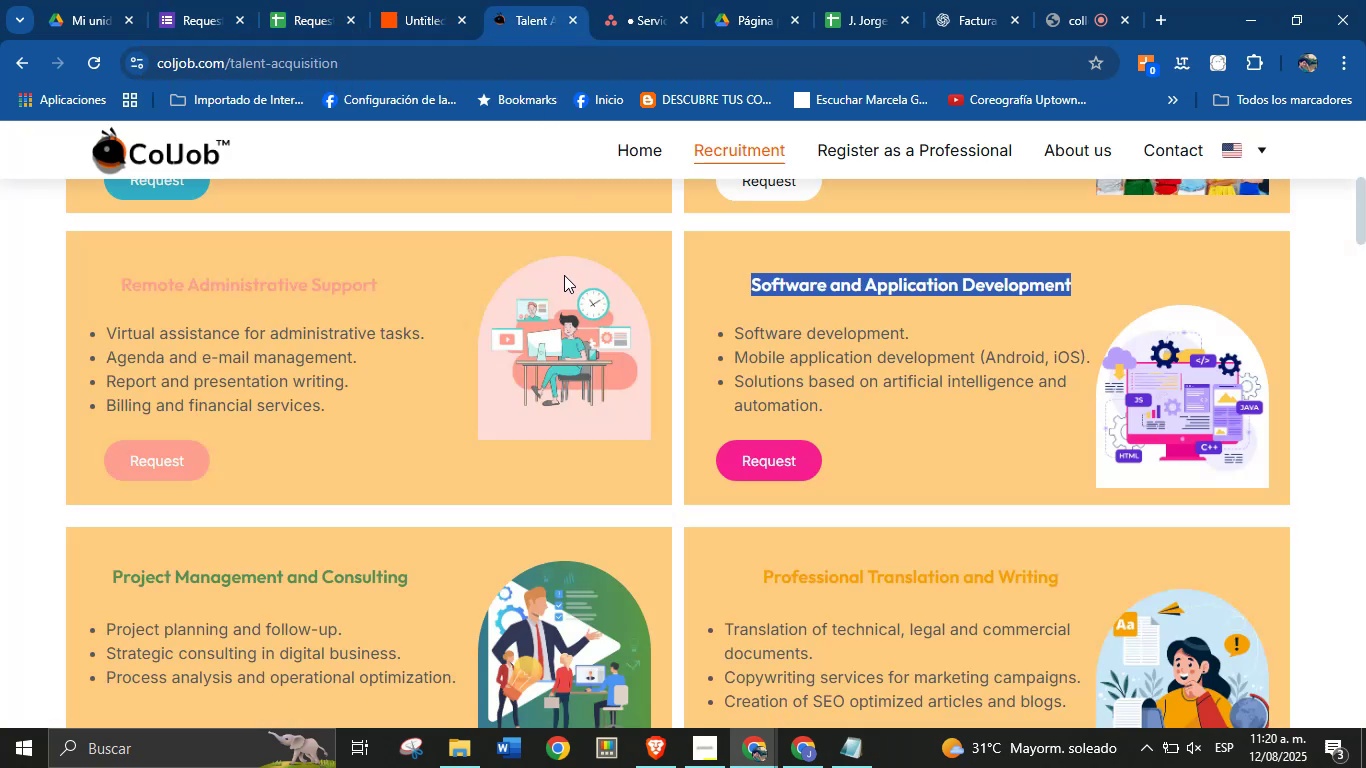 
scroll: coordinate [275, 433], scroll_direction: up, amount: 2.0
 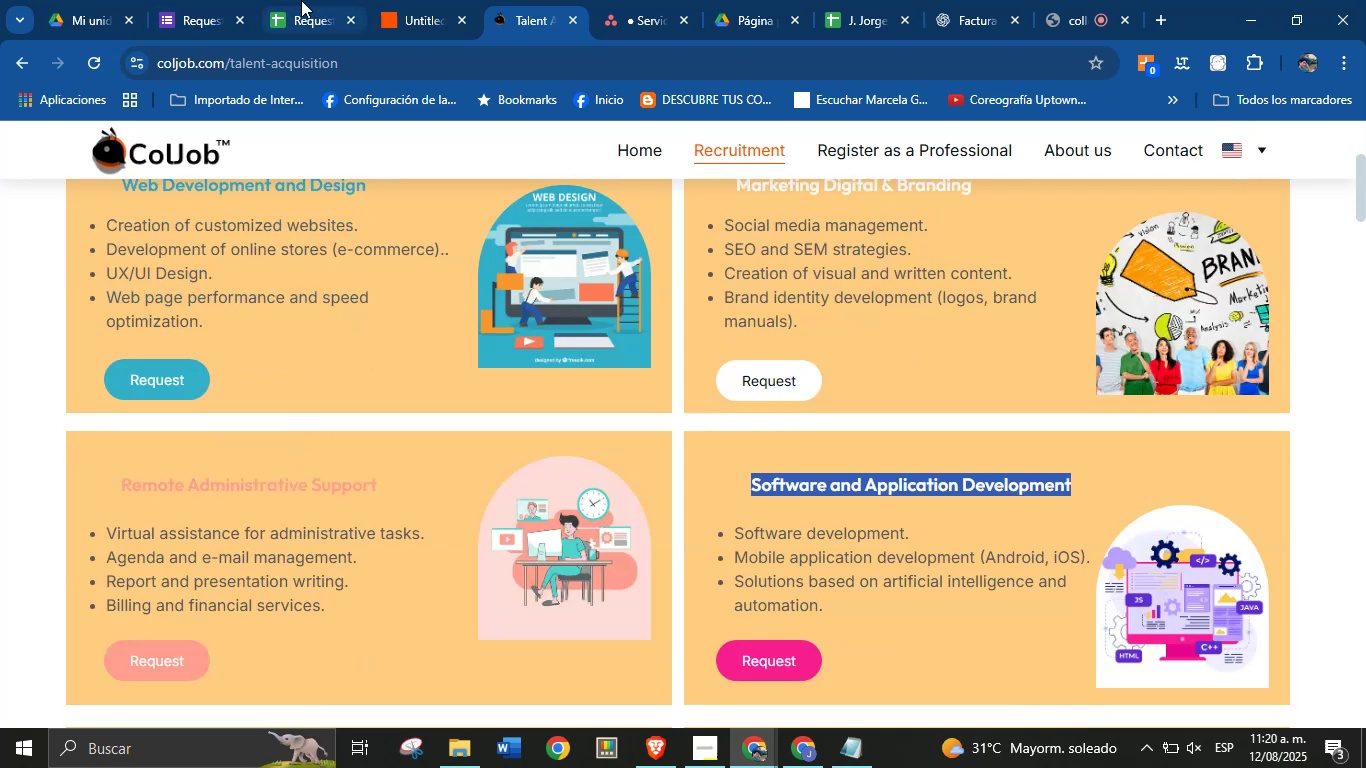 
left_click([306, 0])
 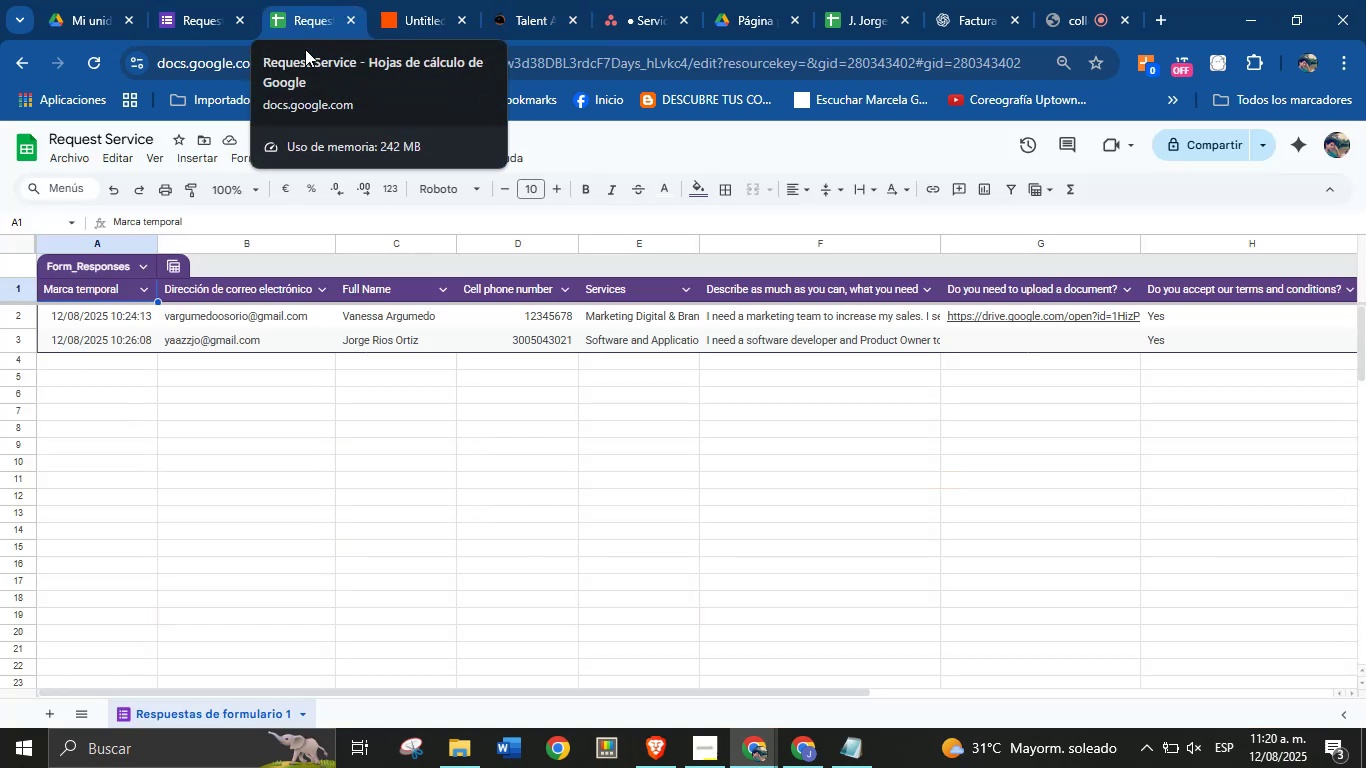 
mouse_move([199, -1])
 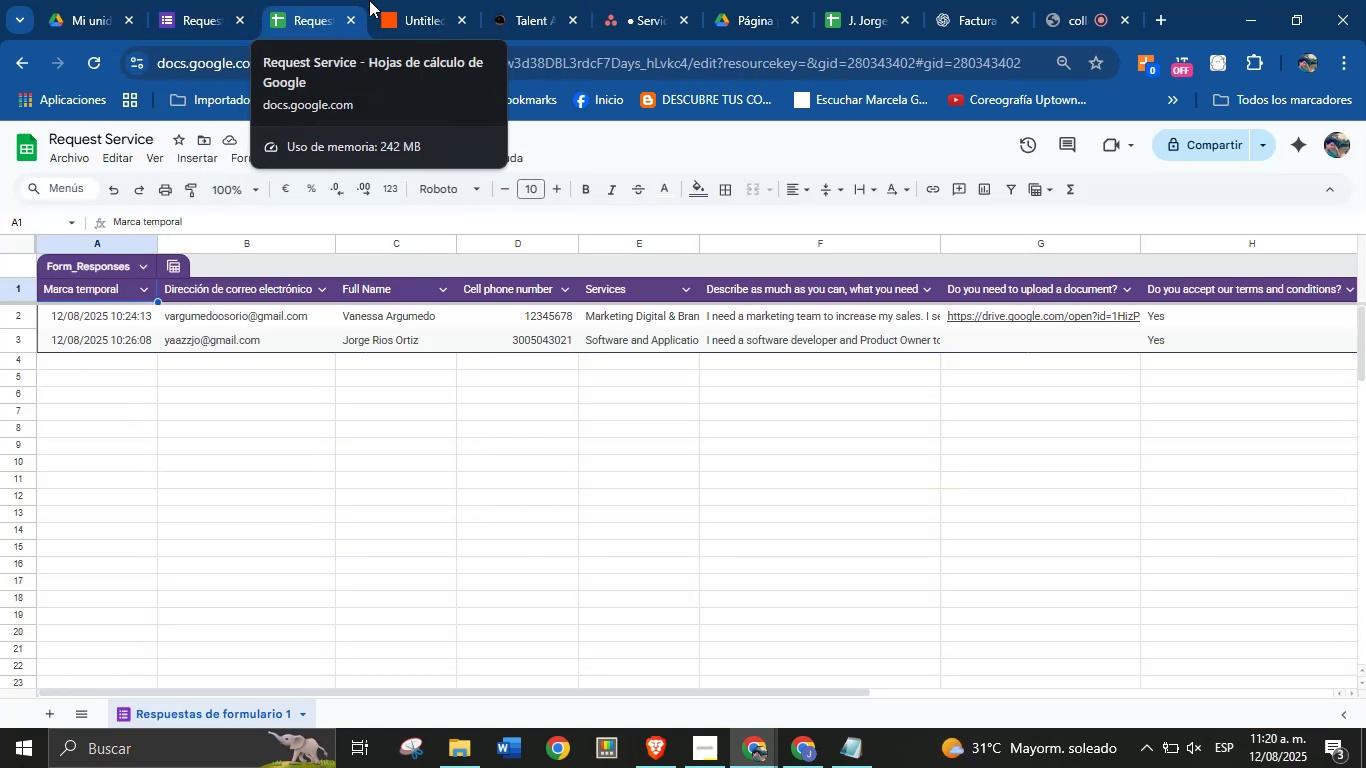 
left_click([394, 0])
 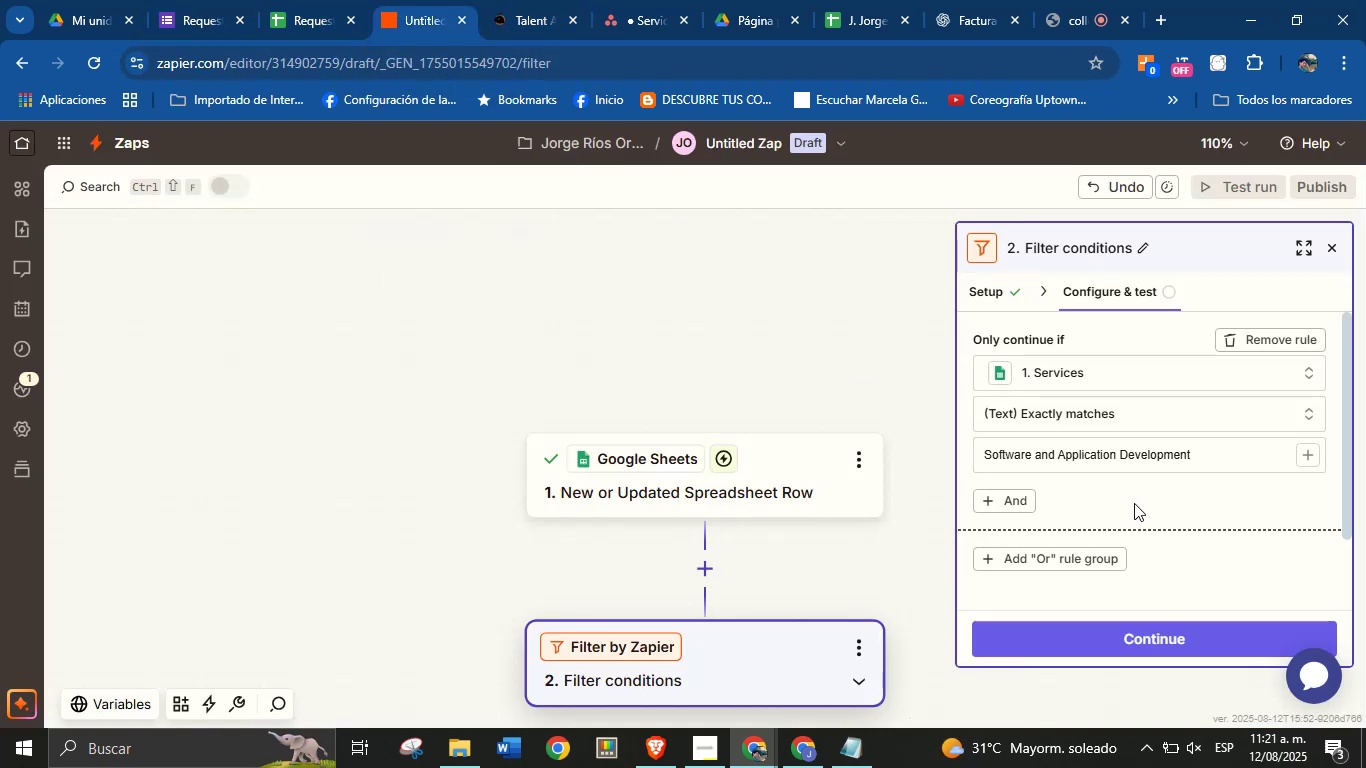 
left_click([1144, 523])
 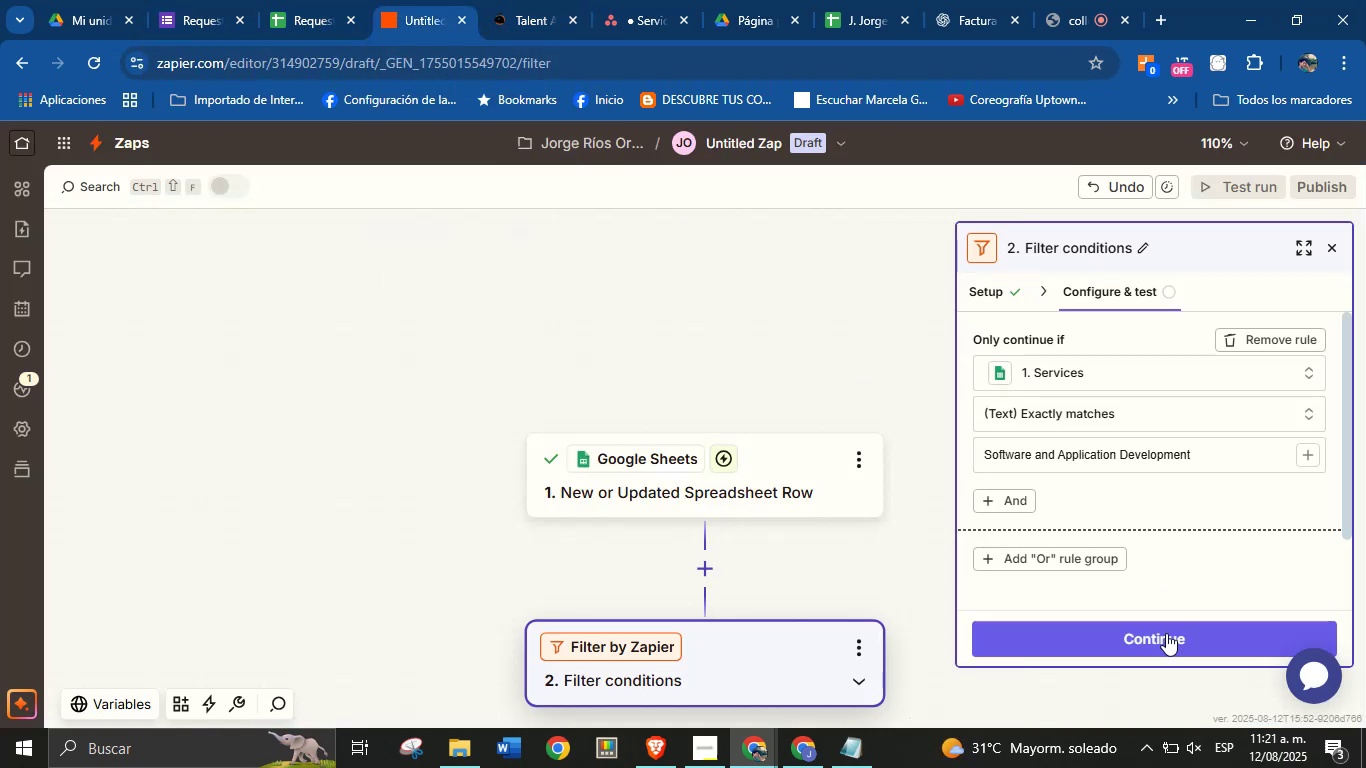 
left_click([1166, 633])
 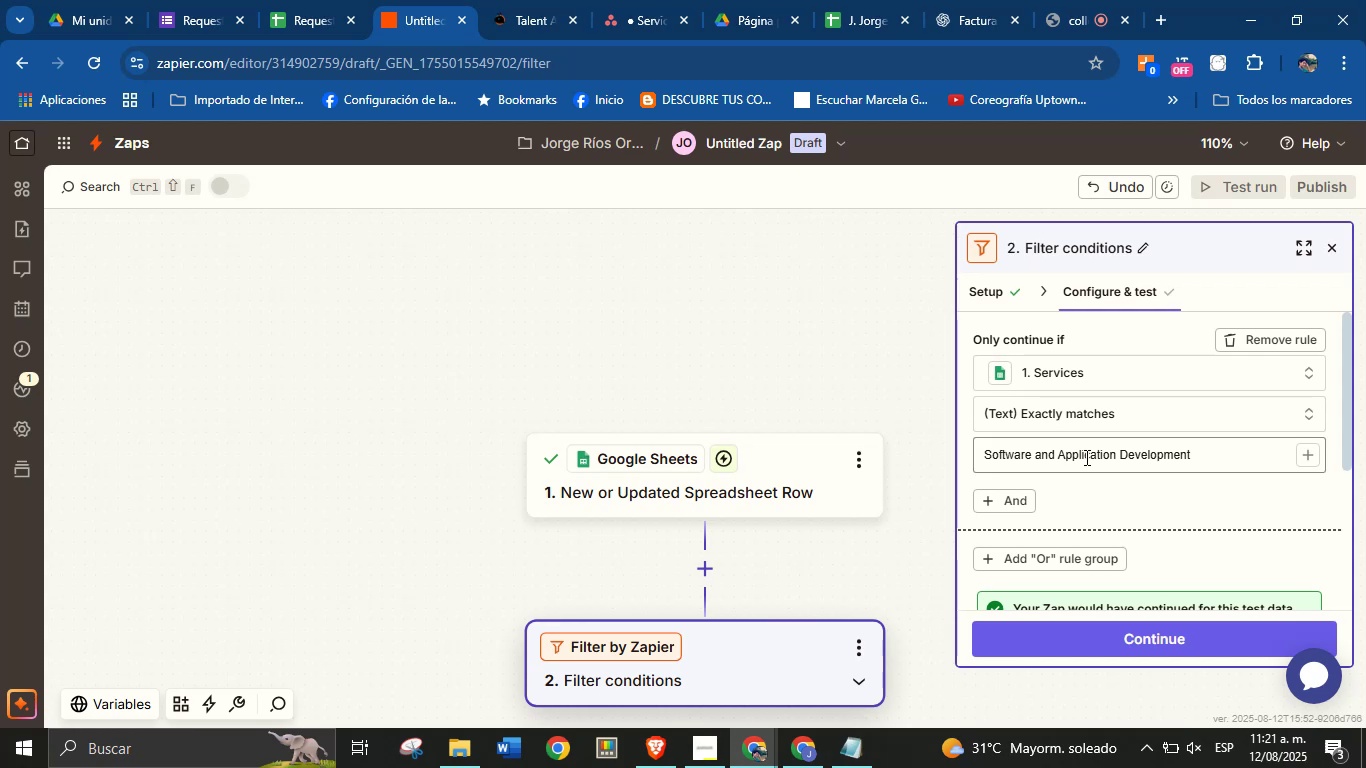 
scroll: coordinate [1170, 527], scroll_direction: down, amount: 4.0
 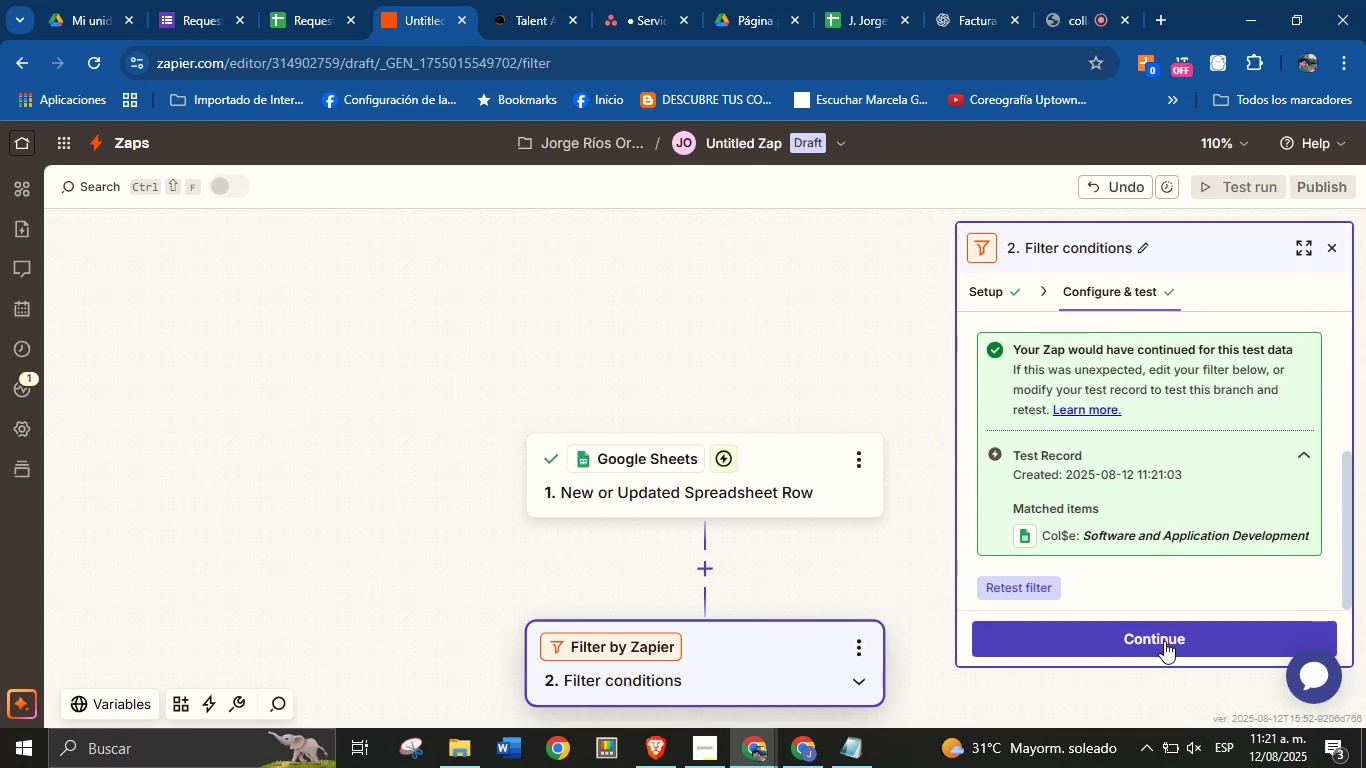 
left_click([1164, 640])
 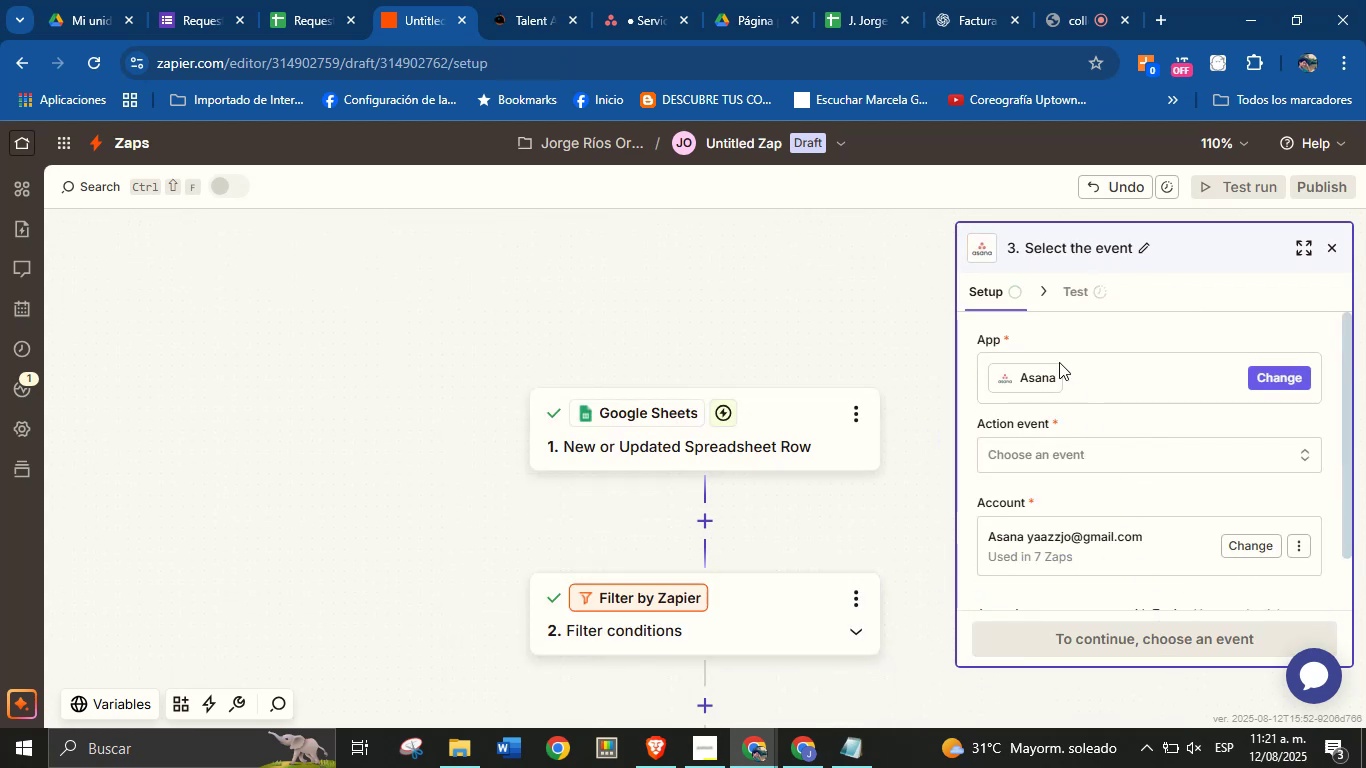 
left_click([1089, 466])
 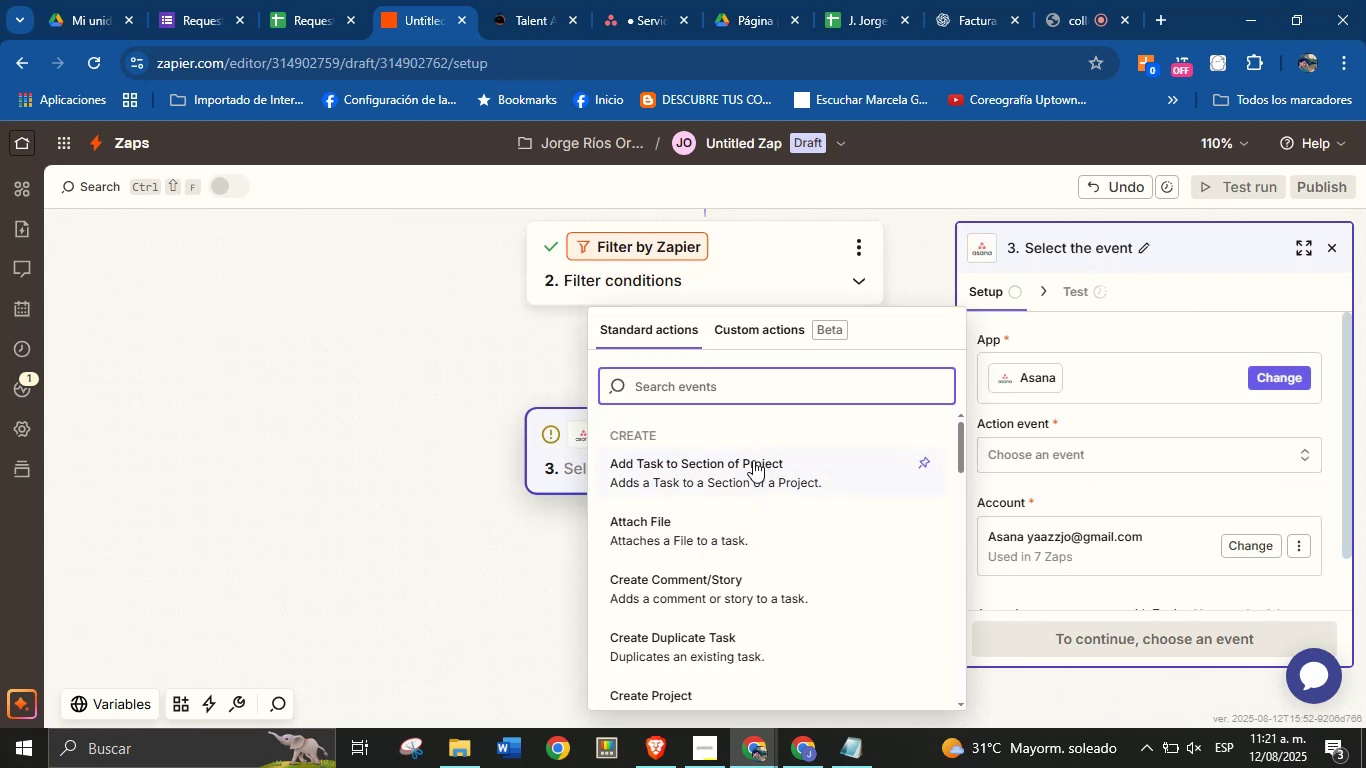 
type(cr)
 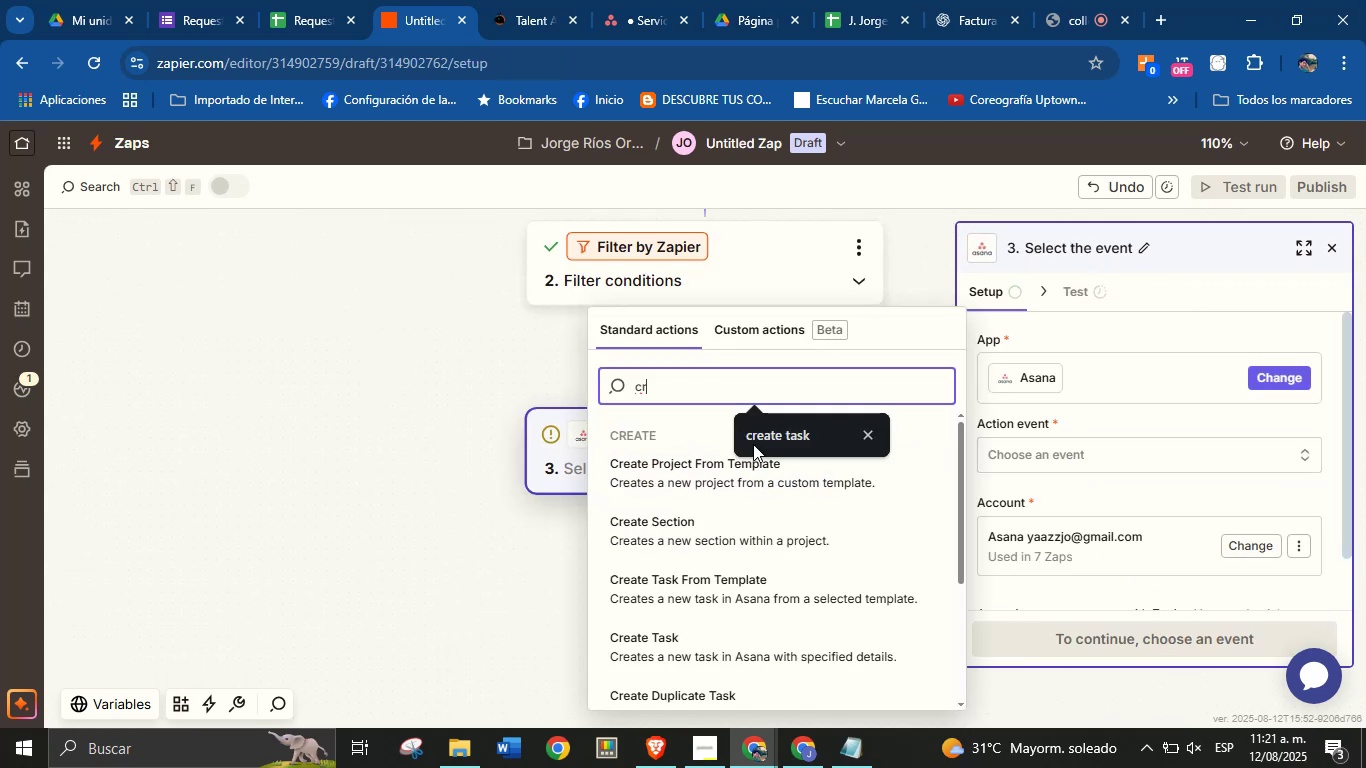 
left_click([765, 438])
 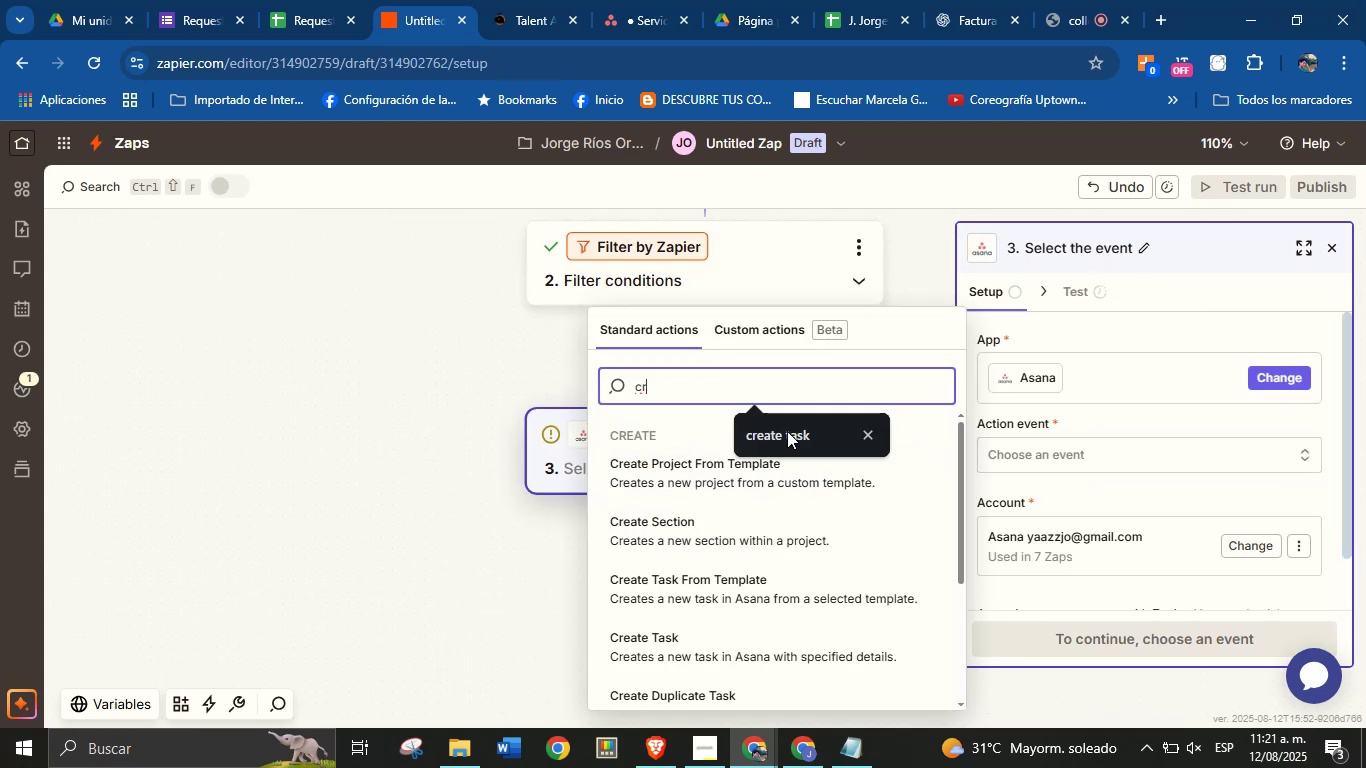 
left_click([787, 431])
 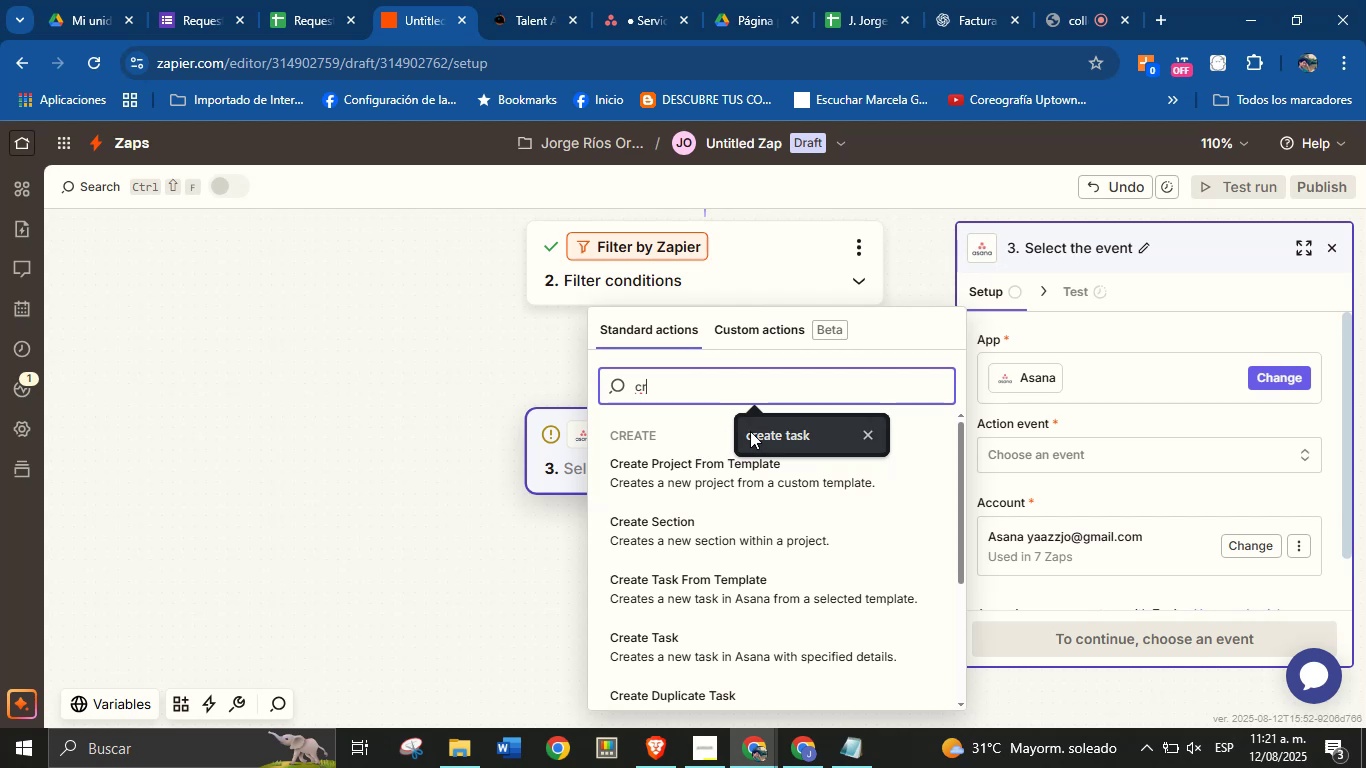 
left_click([787, 431])
 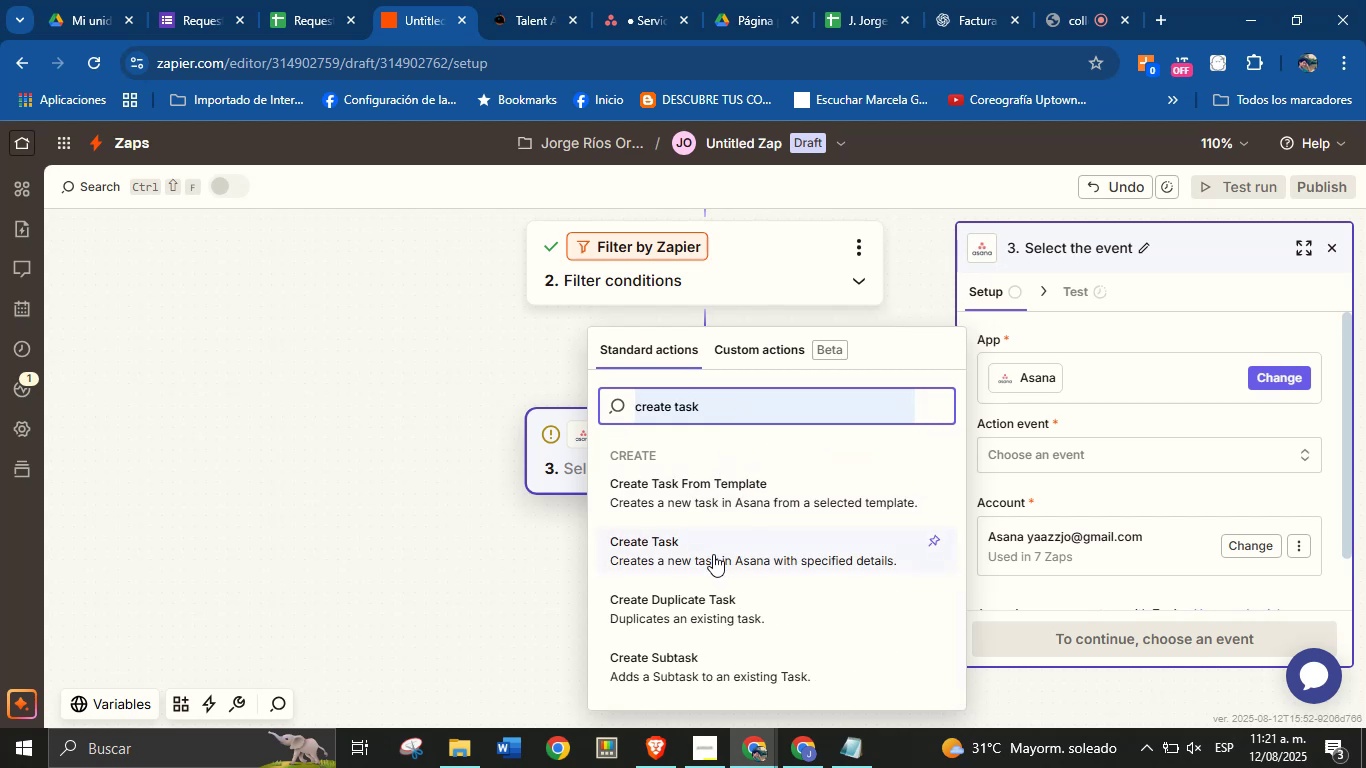 
left_click([717, 543])
 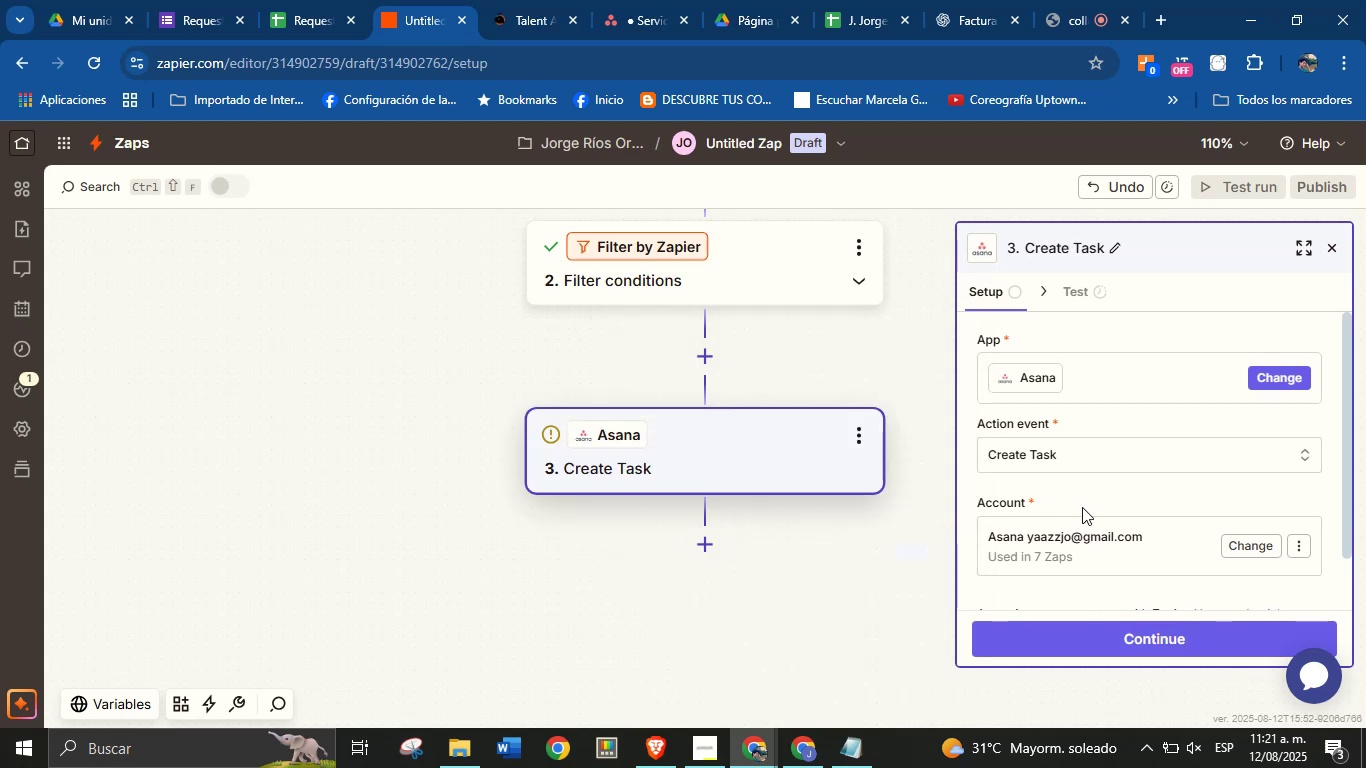 
left_click([1089, 495])
 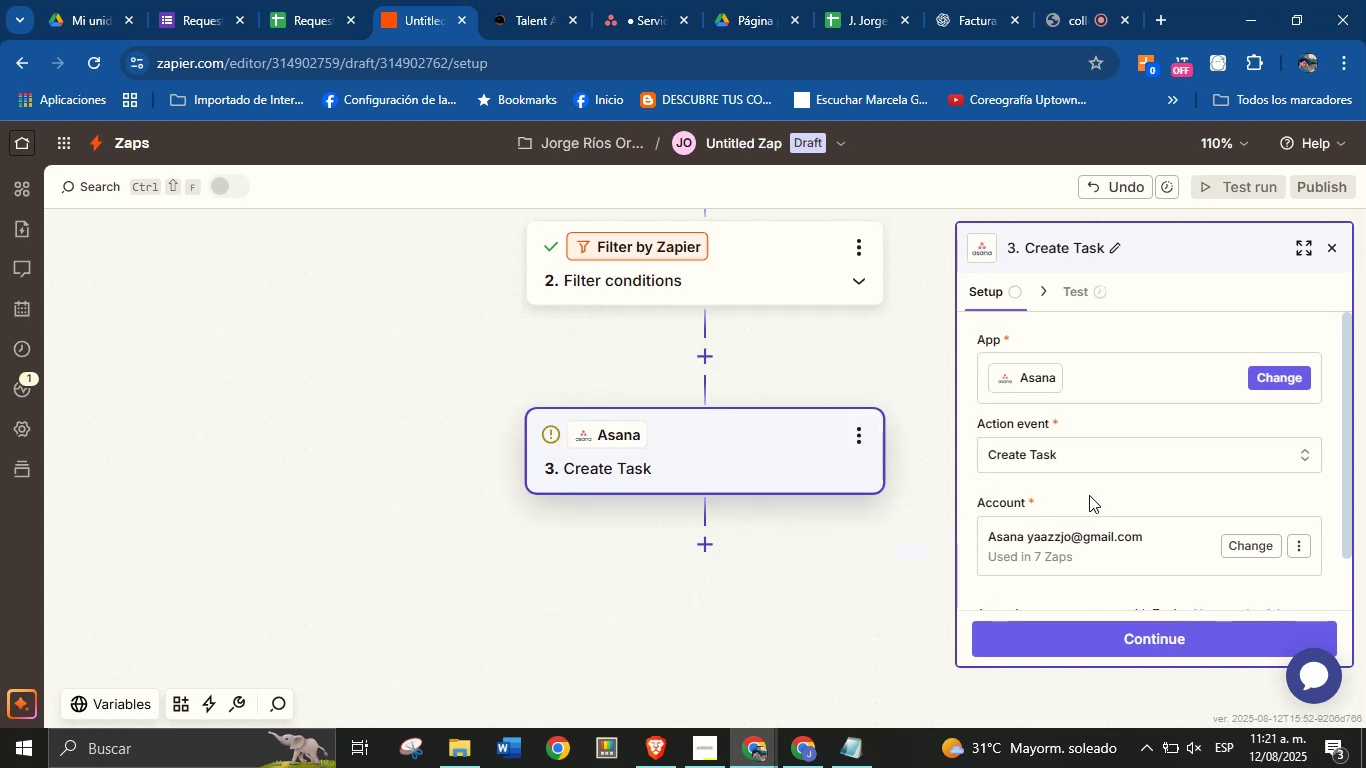 
scroll: coordinate [1089, 495], scroll_direction: down, amount: 2.0
 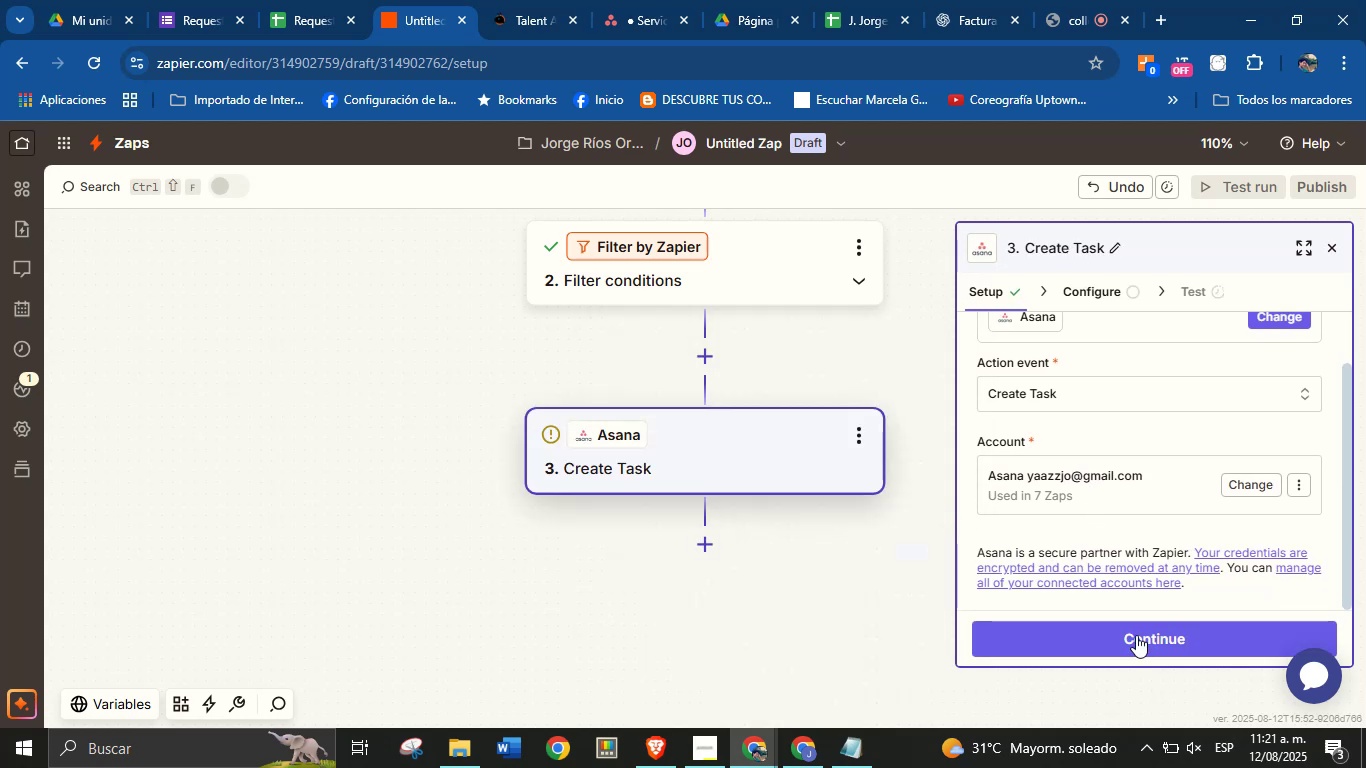 
left_click([1139, 642])
 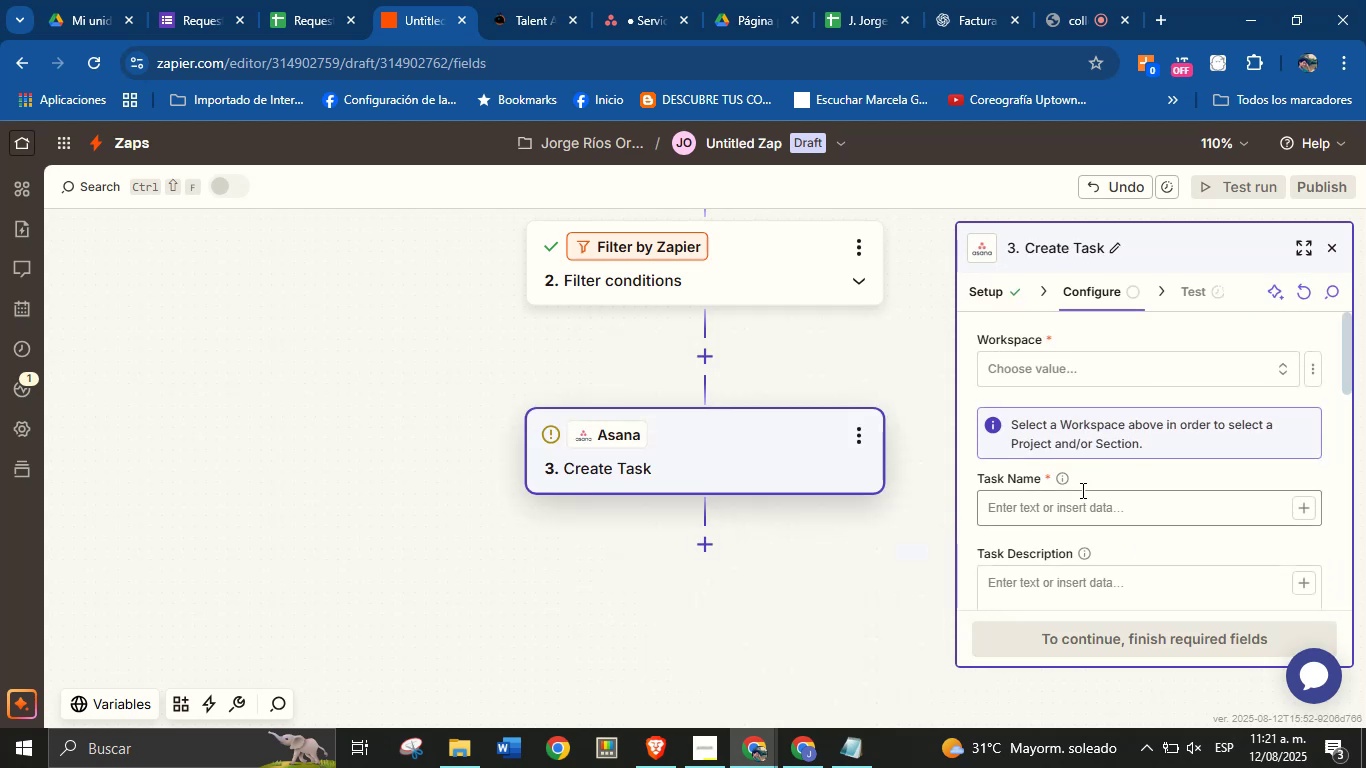 
left_click([1089, 370])
 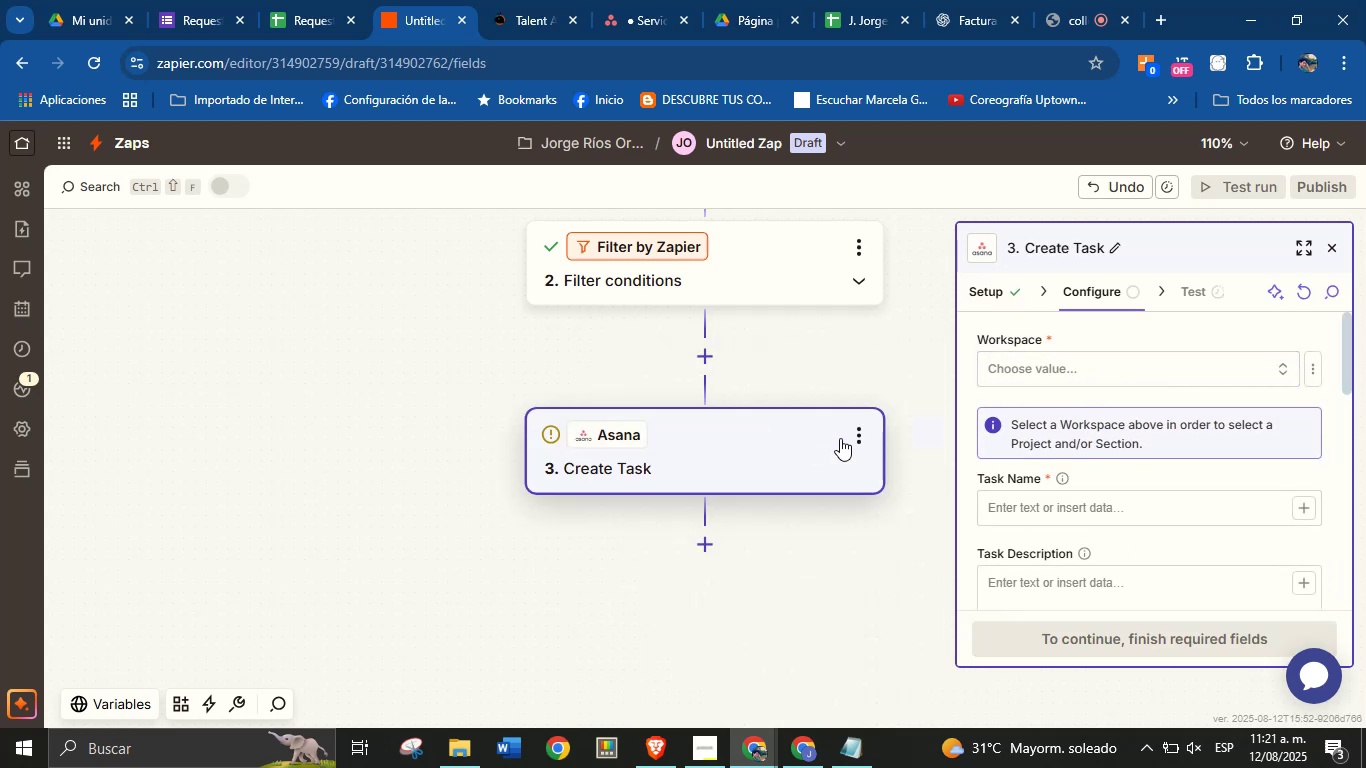 
left_click([1109, 514])
 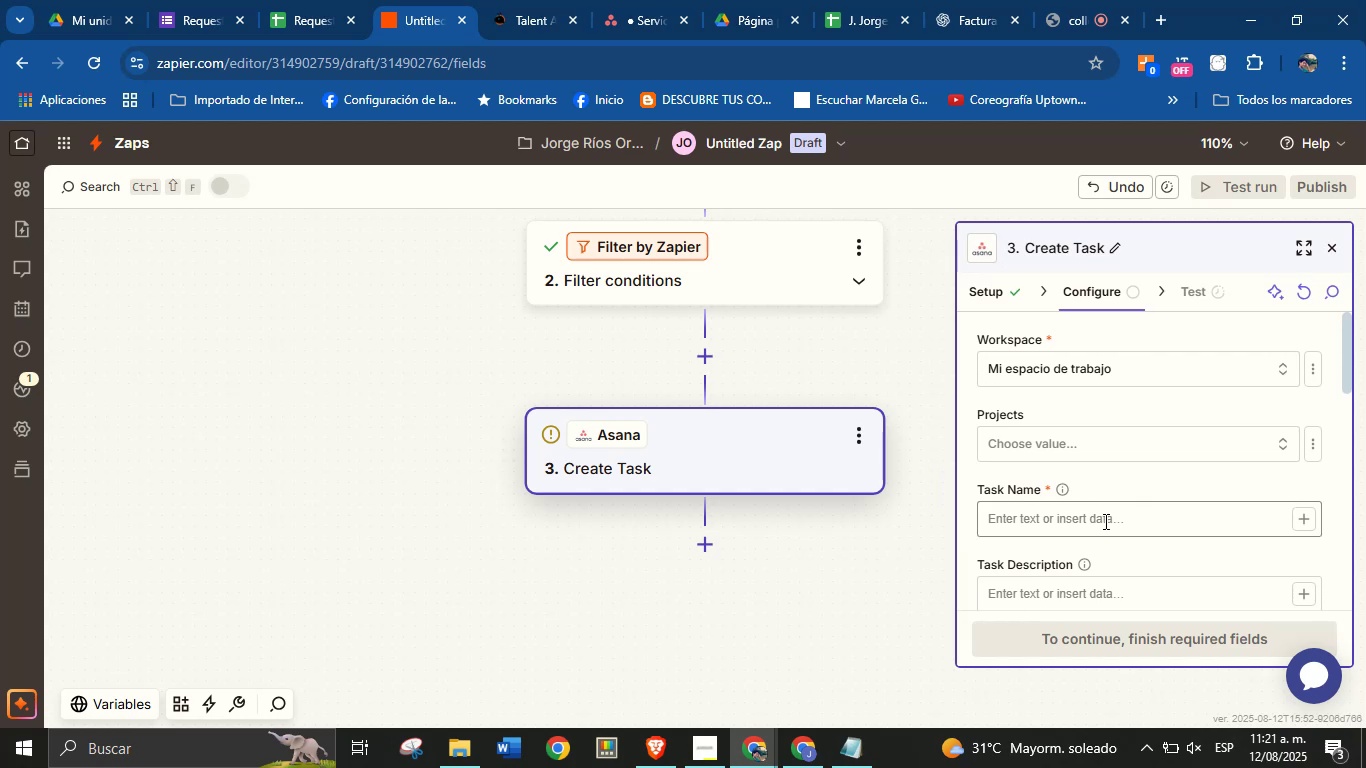 
left_click([1103, 446])
 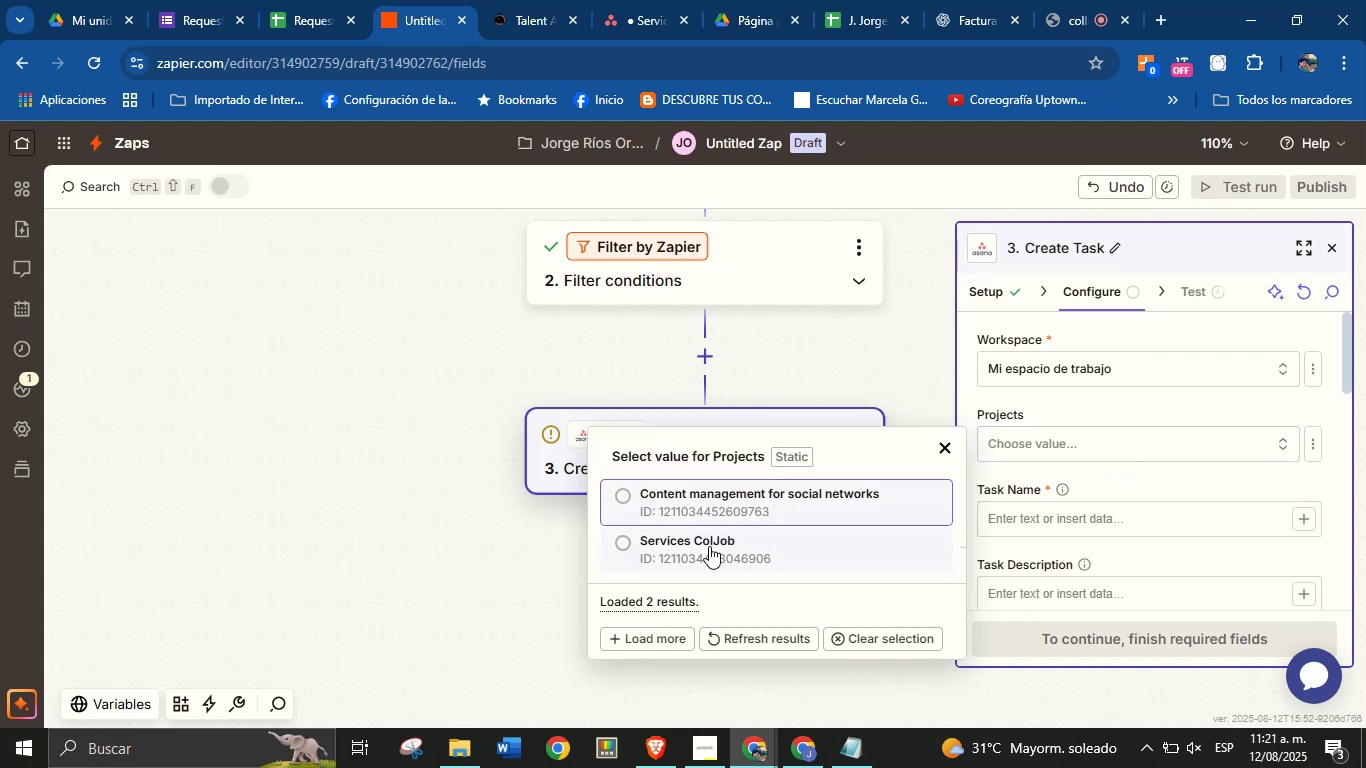 
left_click([709, 547])
 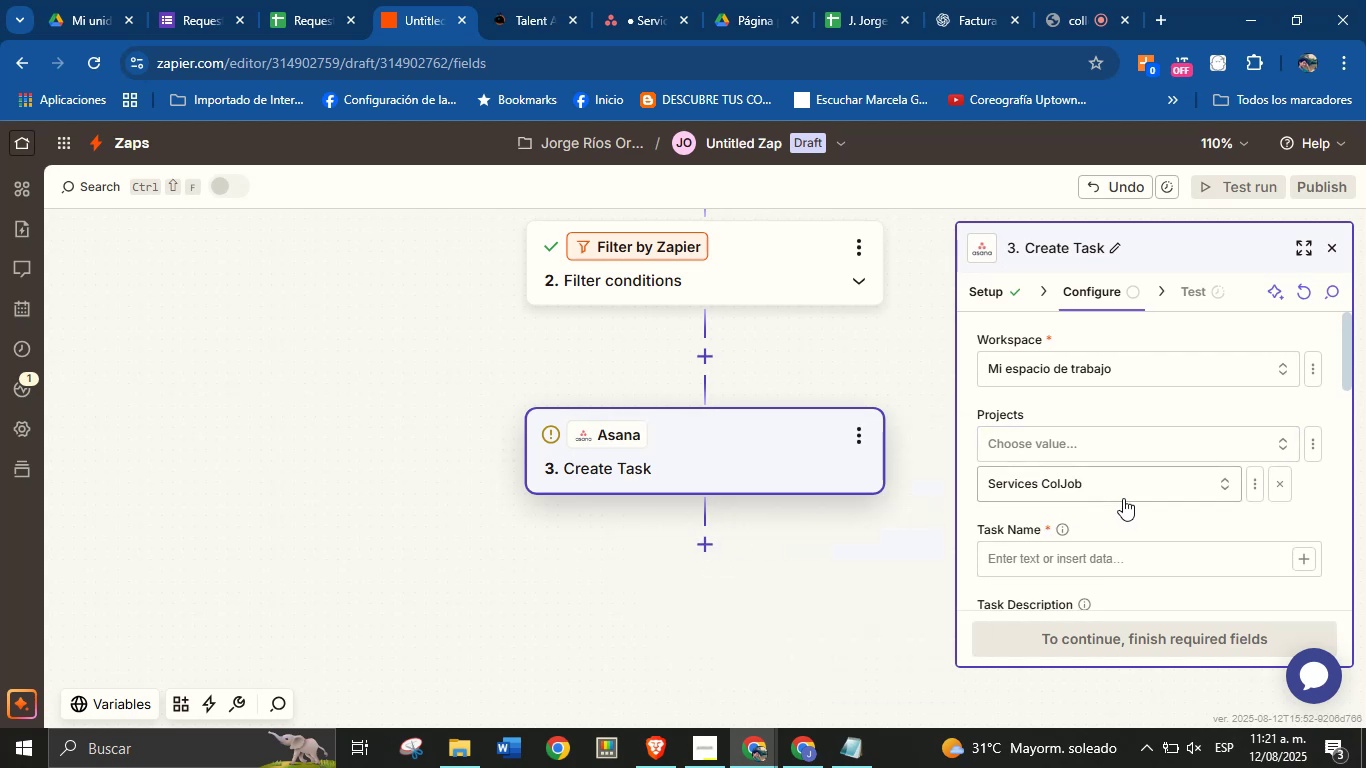 
left_click([1119, 513])
 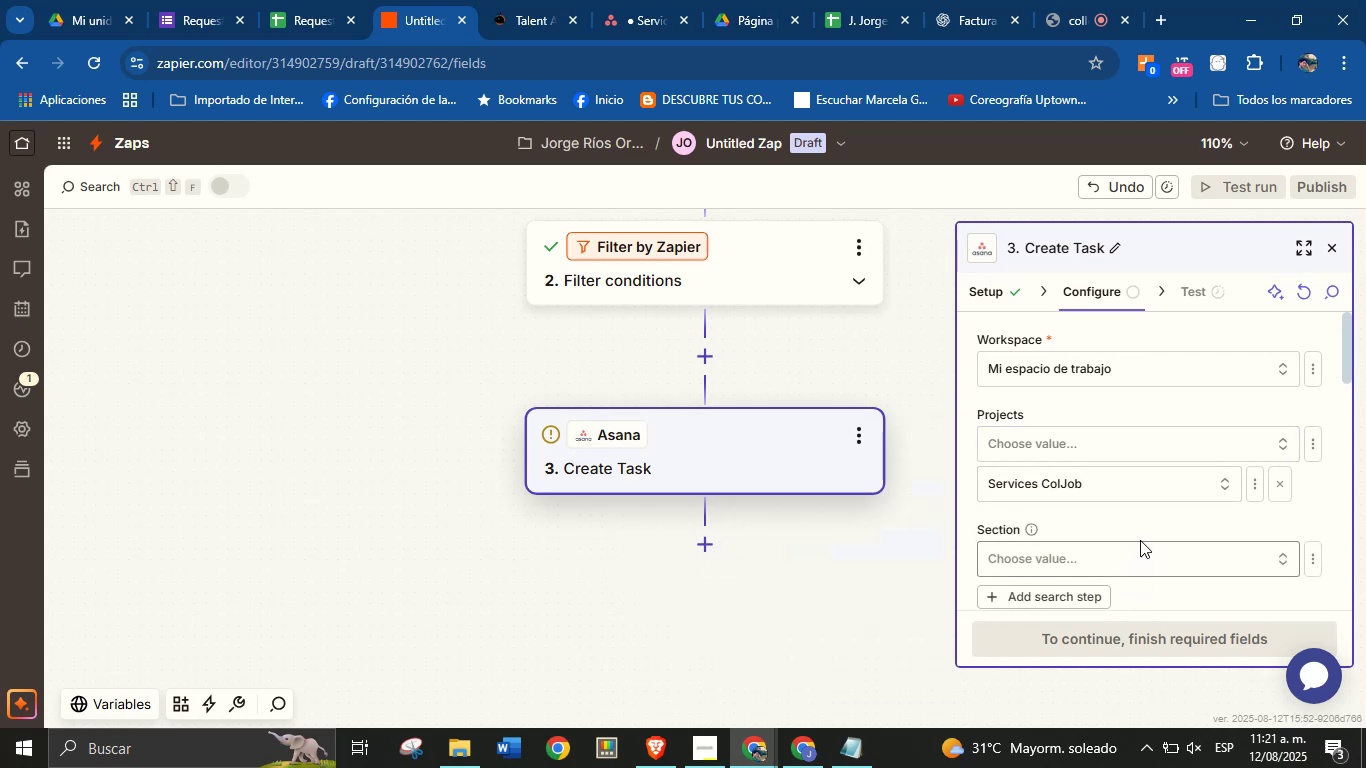 
scroll: coordinate [1133, 535], scroll_direction: down, amount: 1.0
 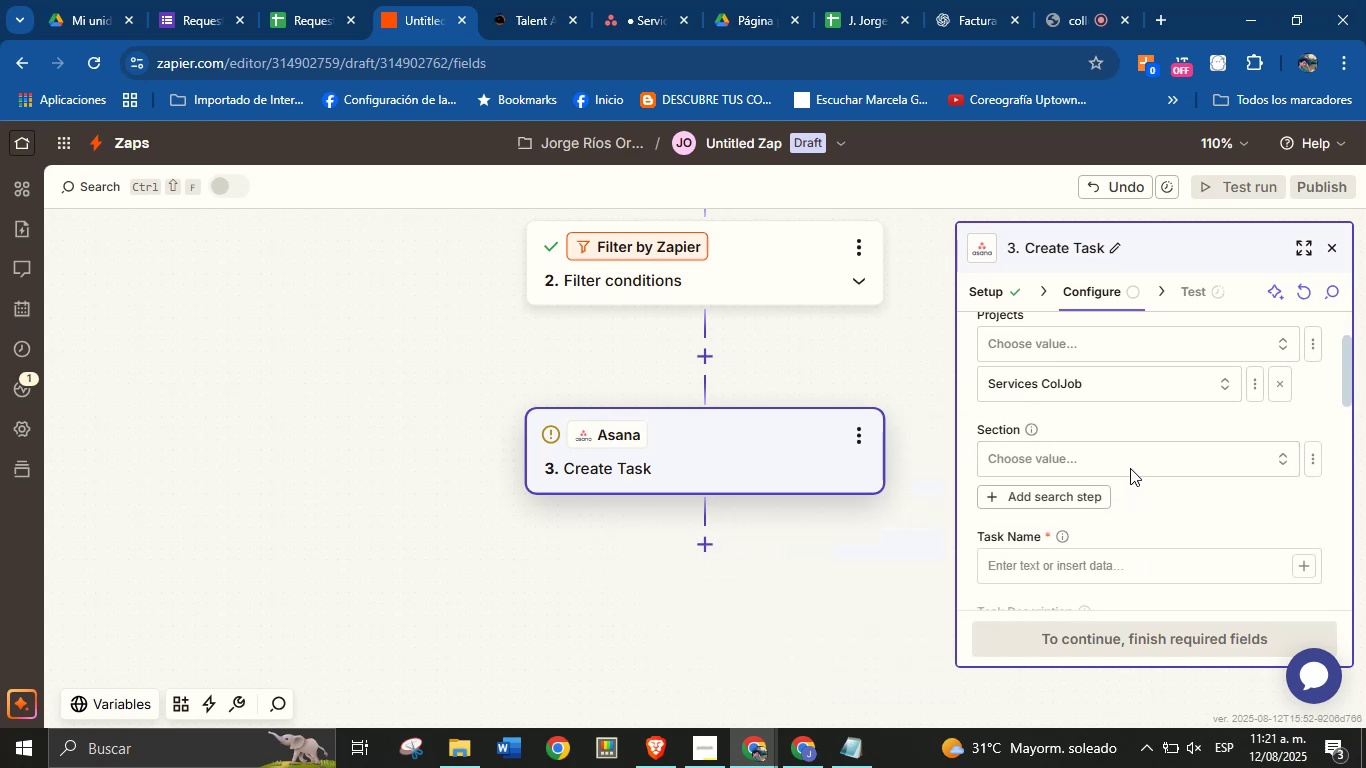 
left_click([1131, 457])
 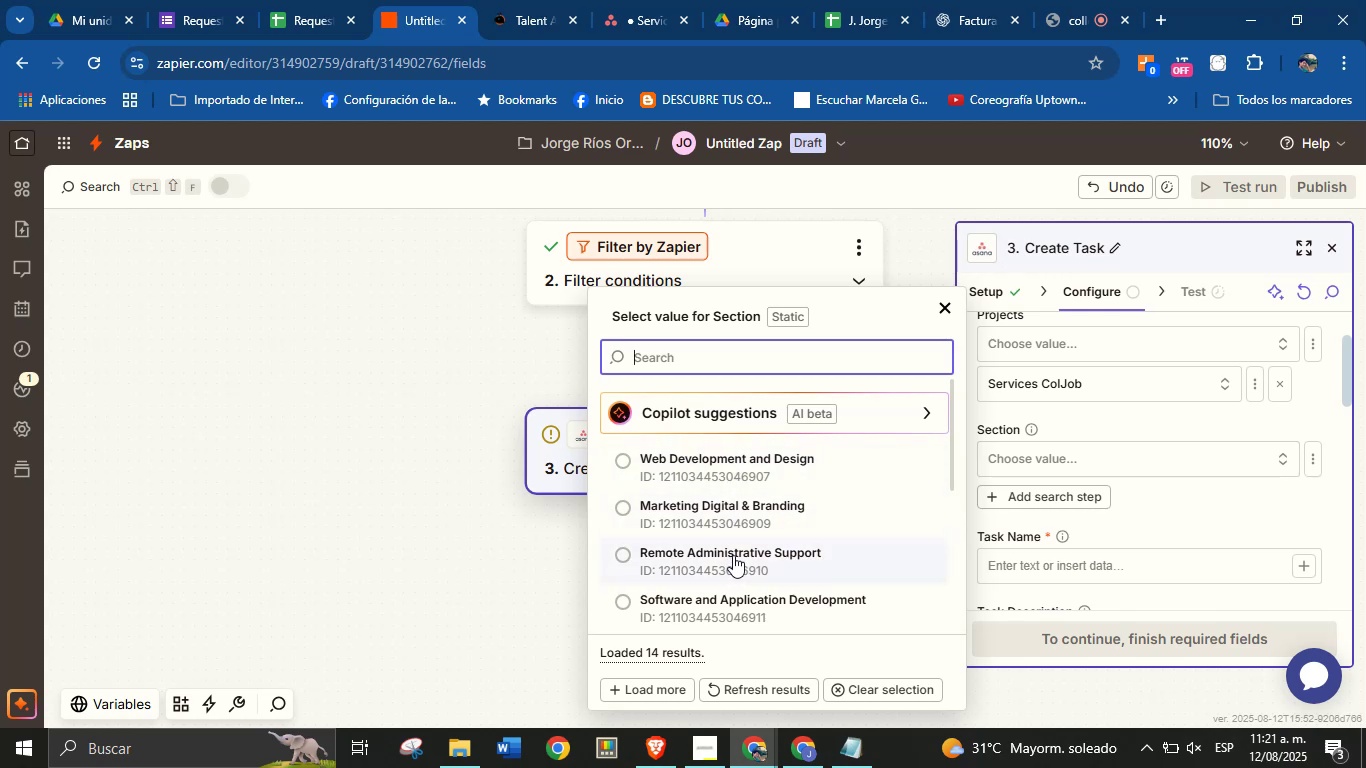 
wait(5.9)
 